 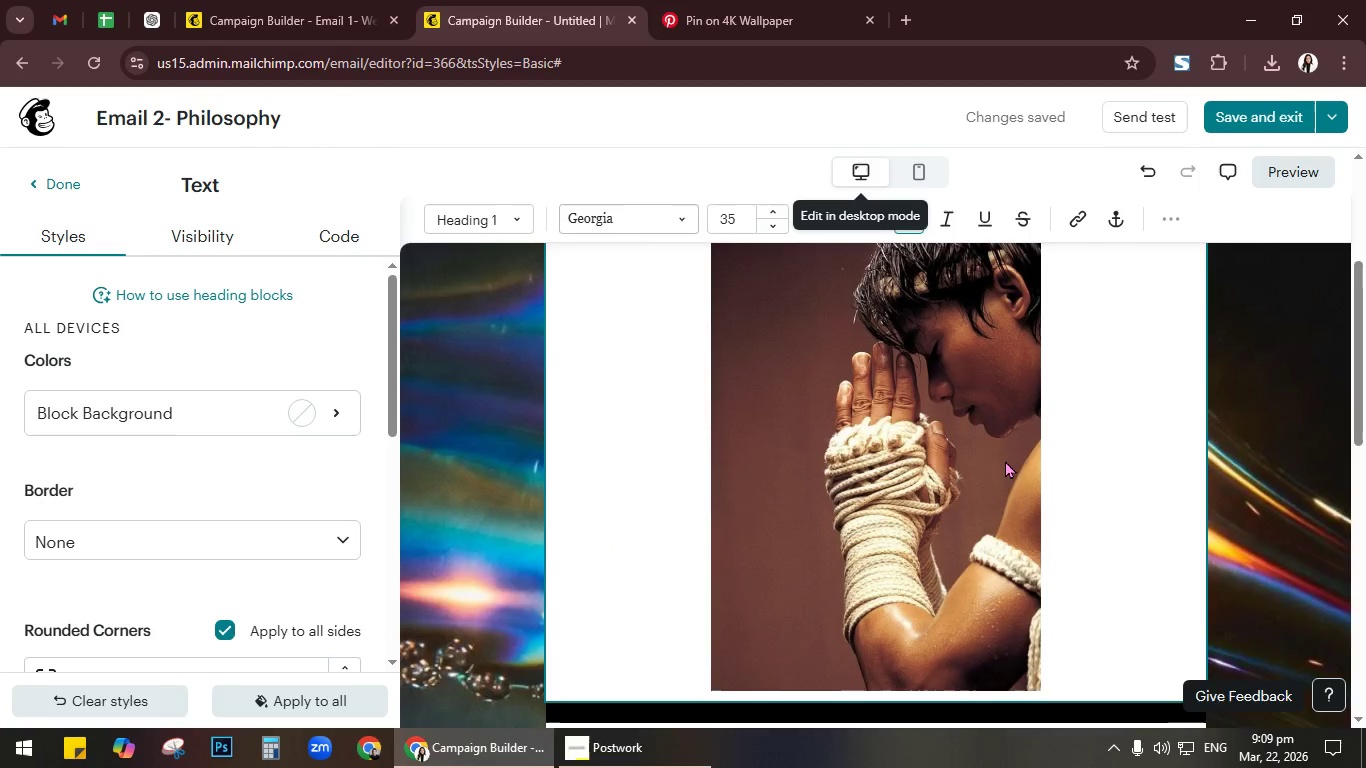 
scroll: coordinate [1005, 460], scroll_direction: up, amount: 4.0
 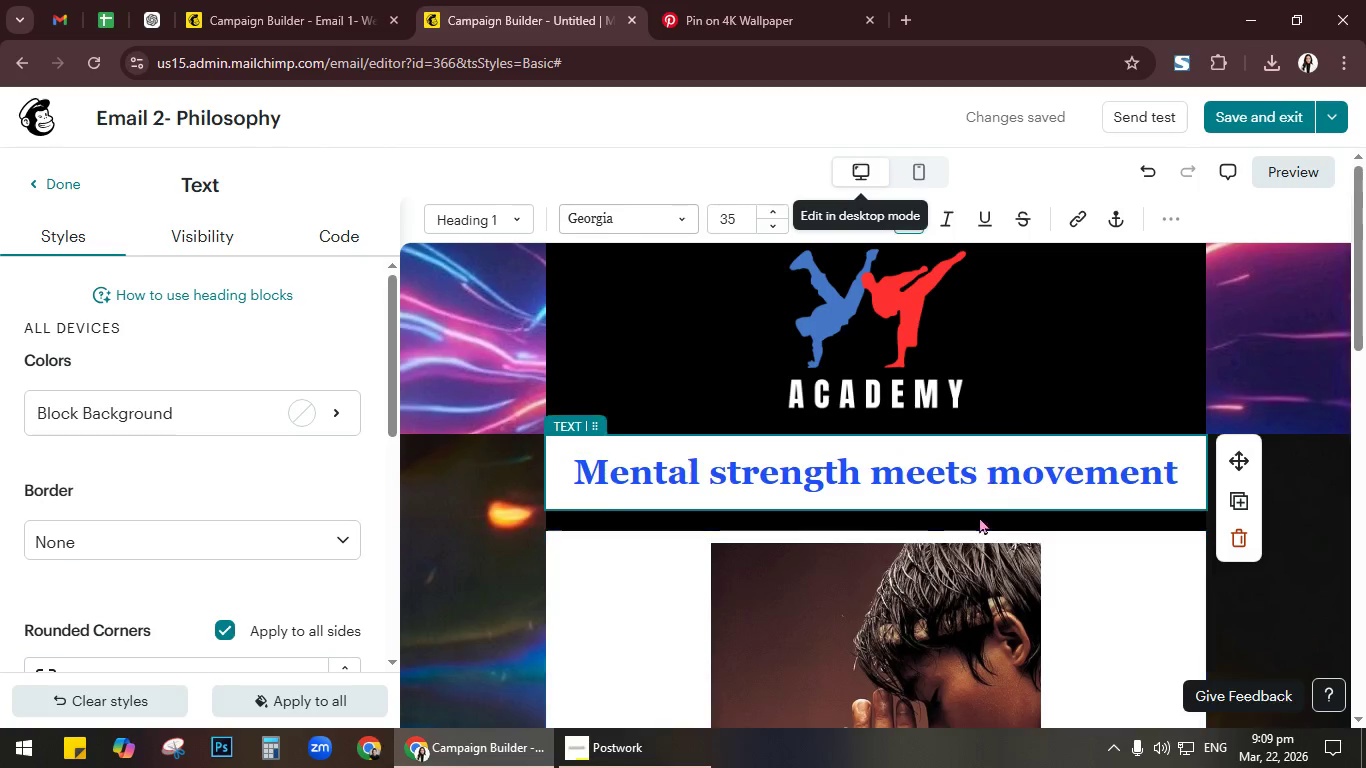 
left_click([979, 516])
 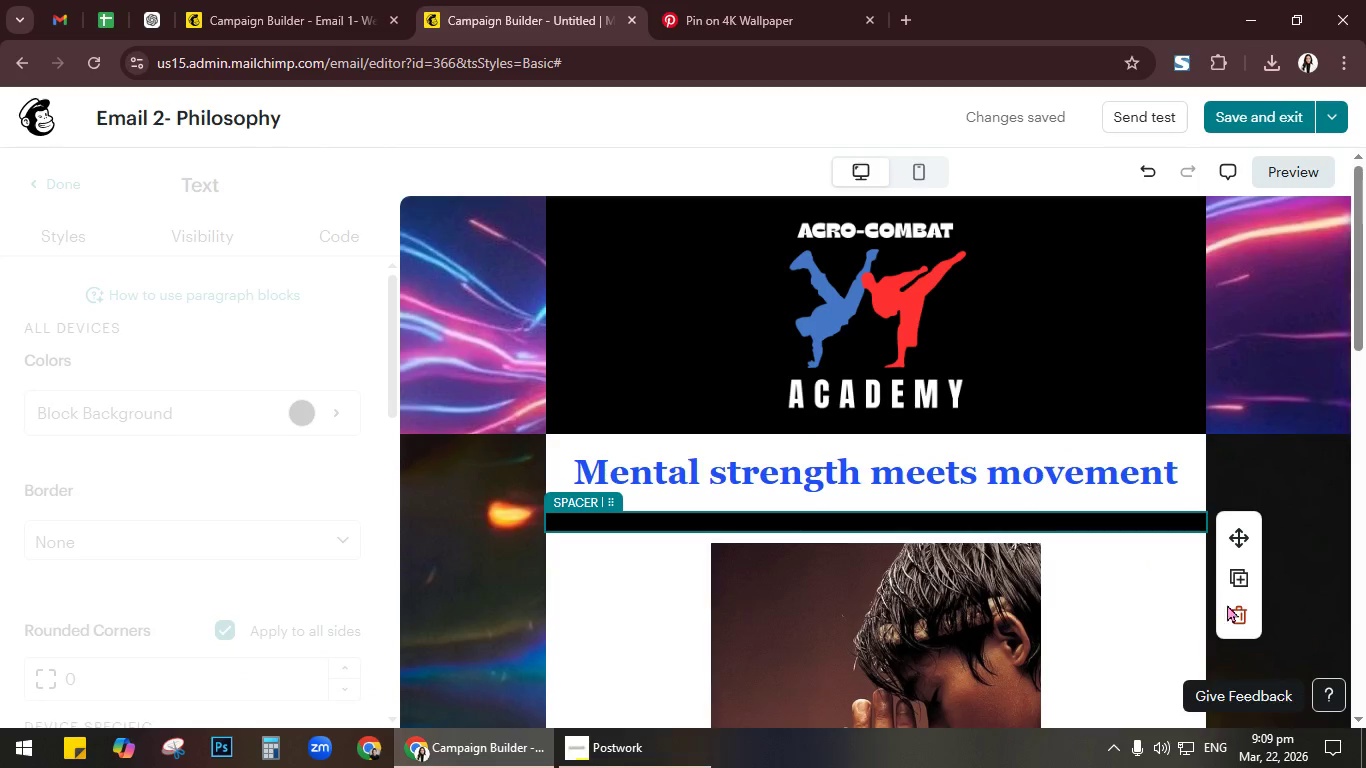 
left_click([1231, 615])
 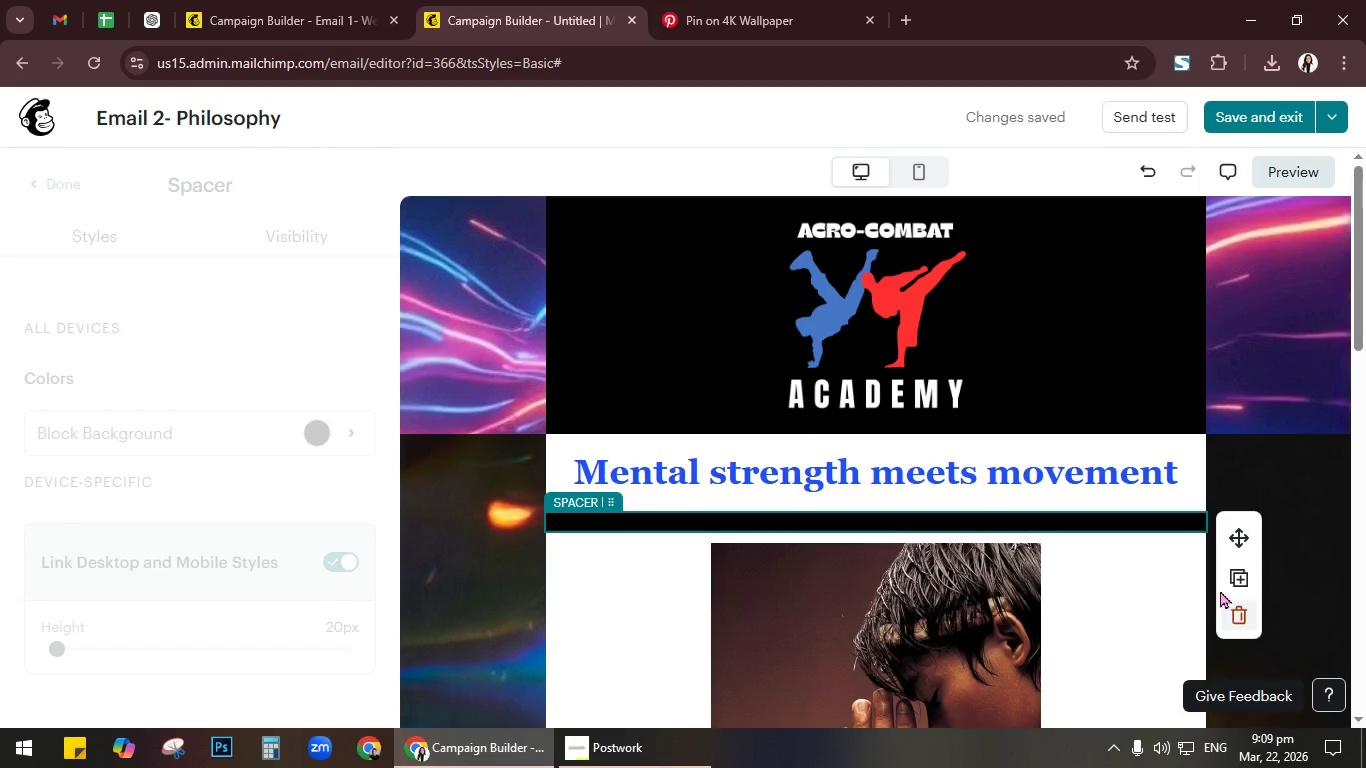 
scroll: coordinate [1164, 575], scroll_direction: down, amount: 8.0
 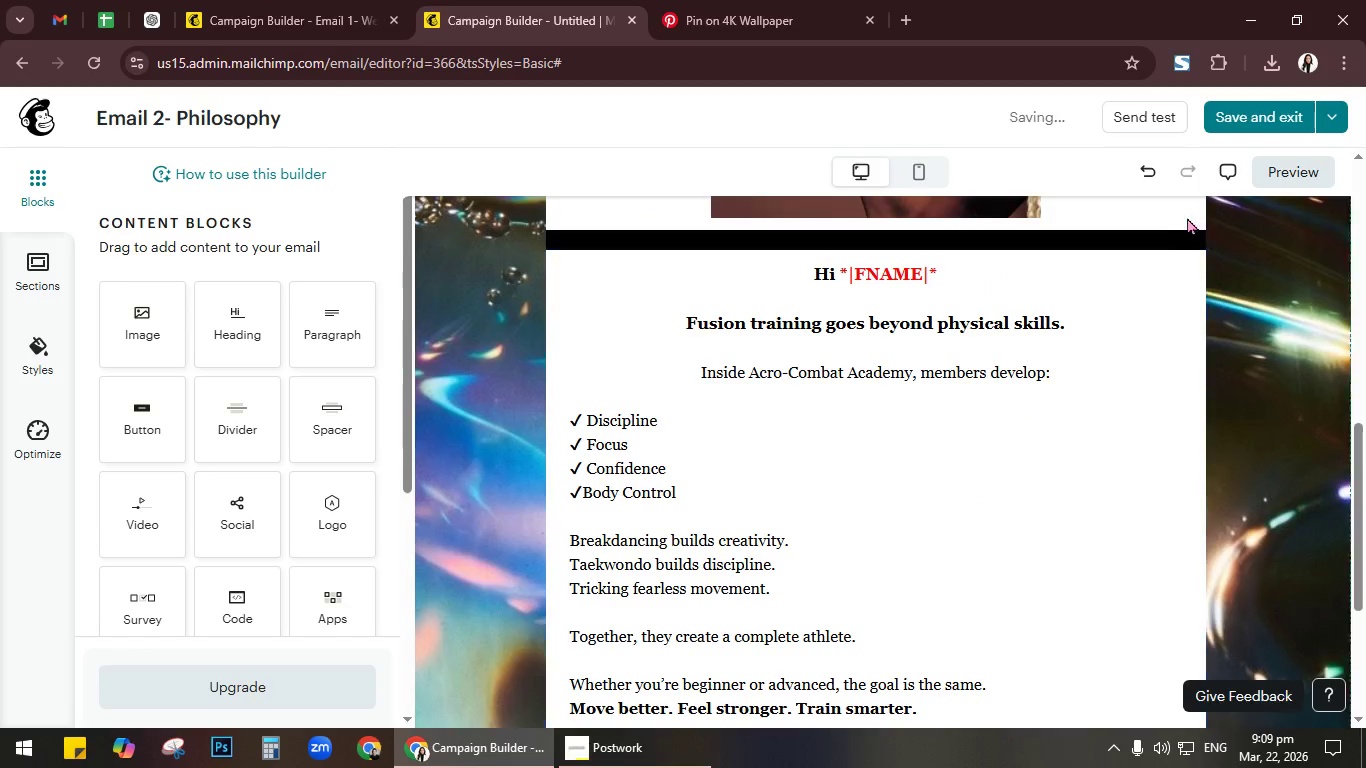 
left_click([1178, 233])
 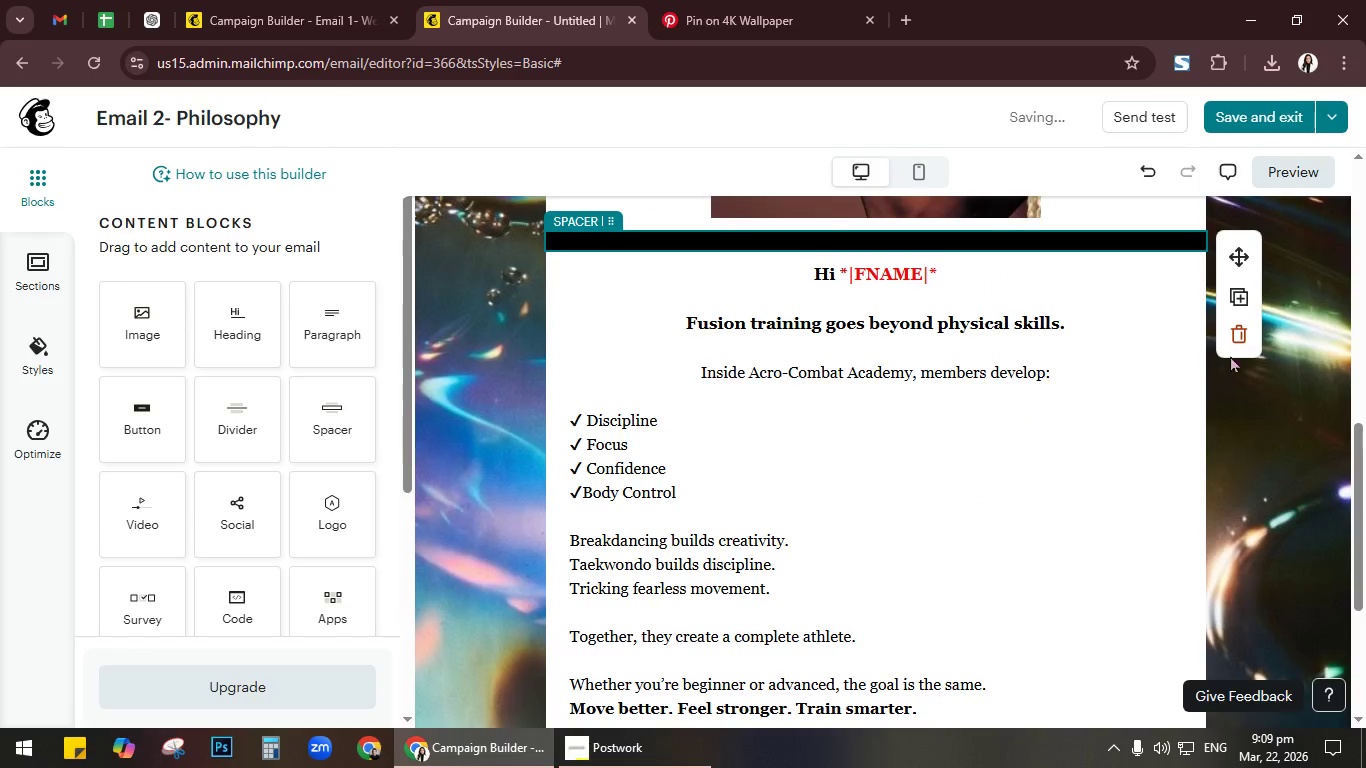 
left_click([1239, 326])
 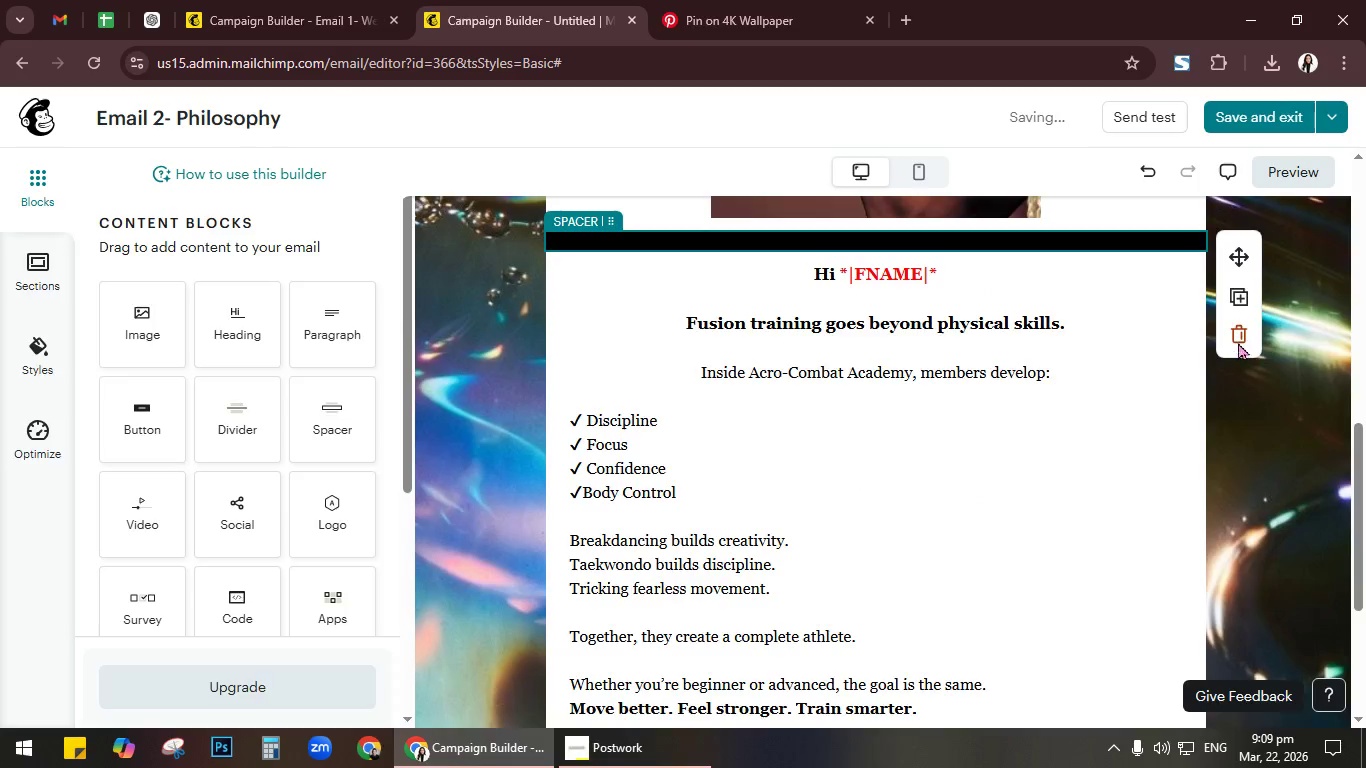 
scroll: coordinate [1130, 497], scroll_direction: down, amount: 6.0
 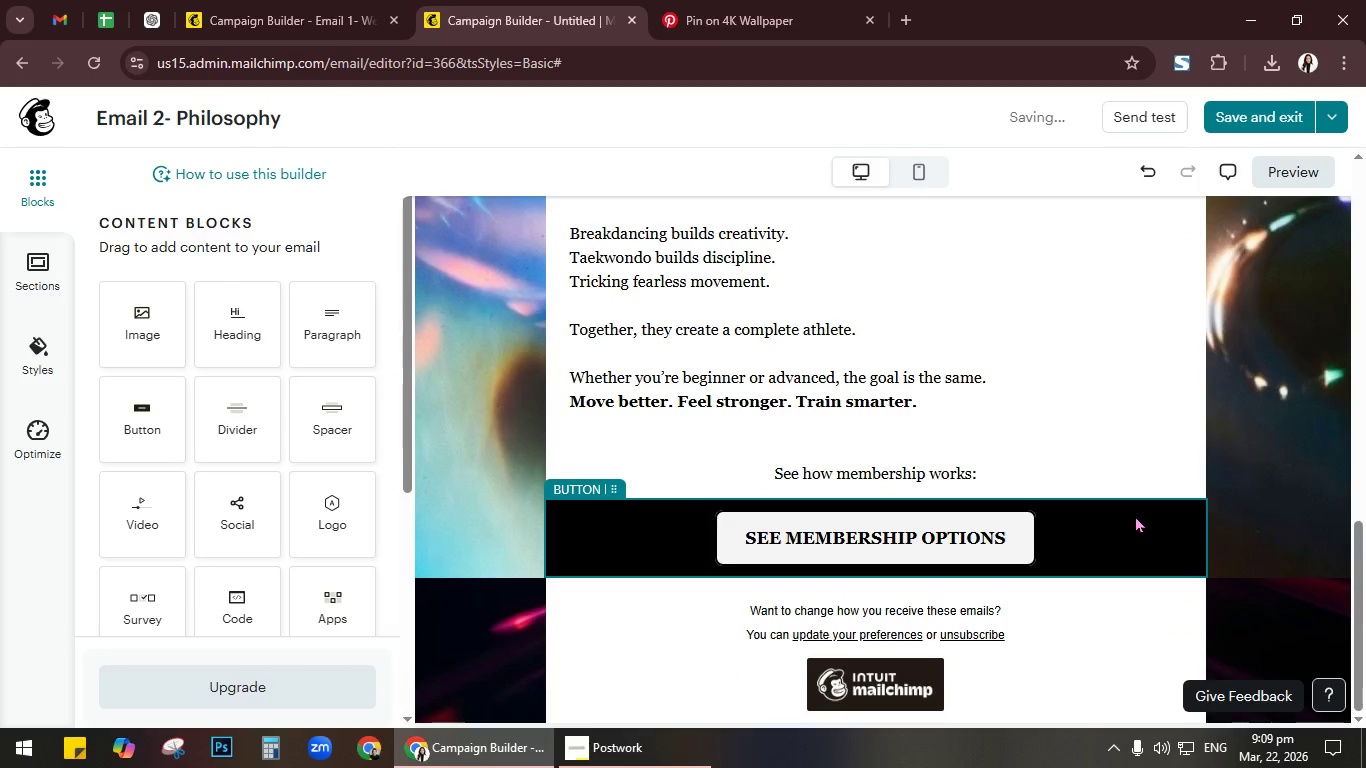 
left_click([1135, 515])
 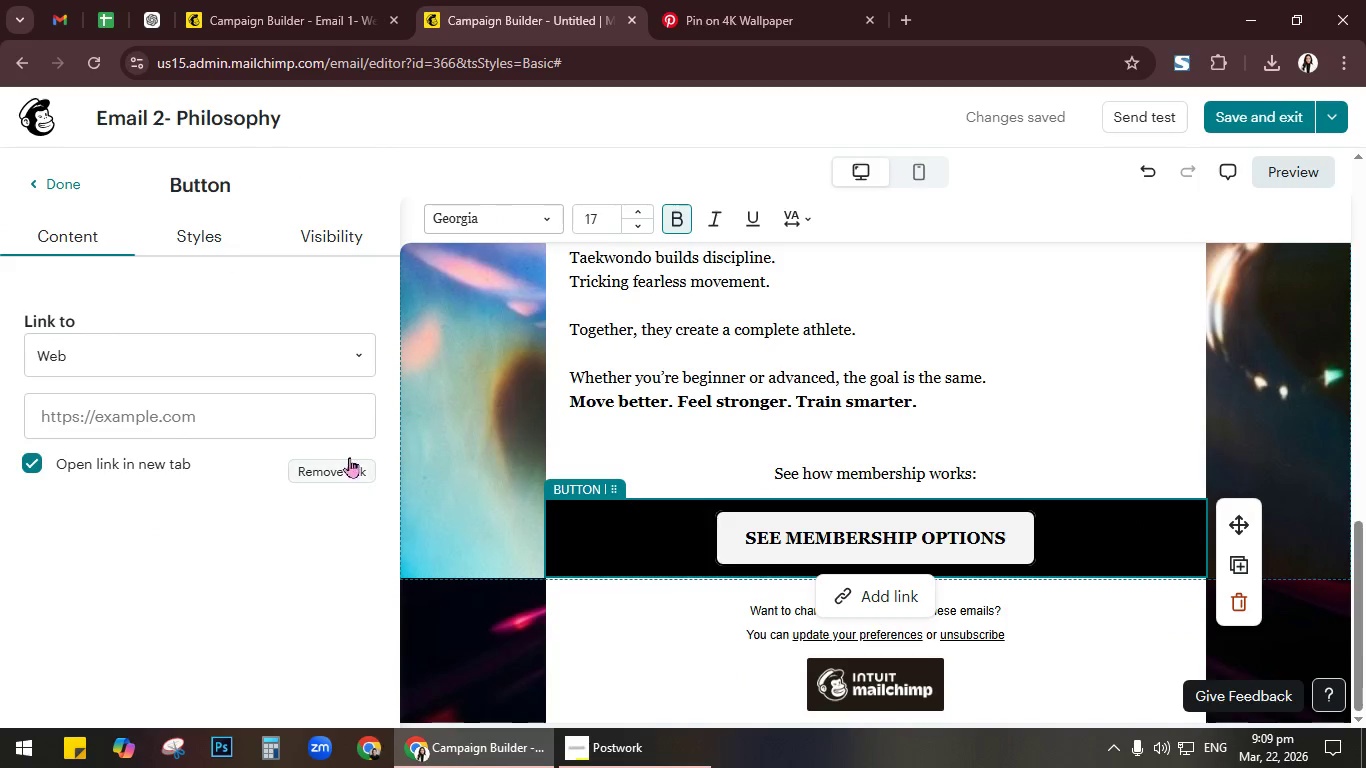 
left_click([192, 252])
 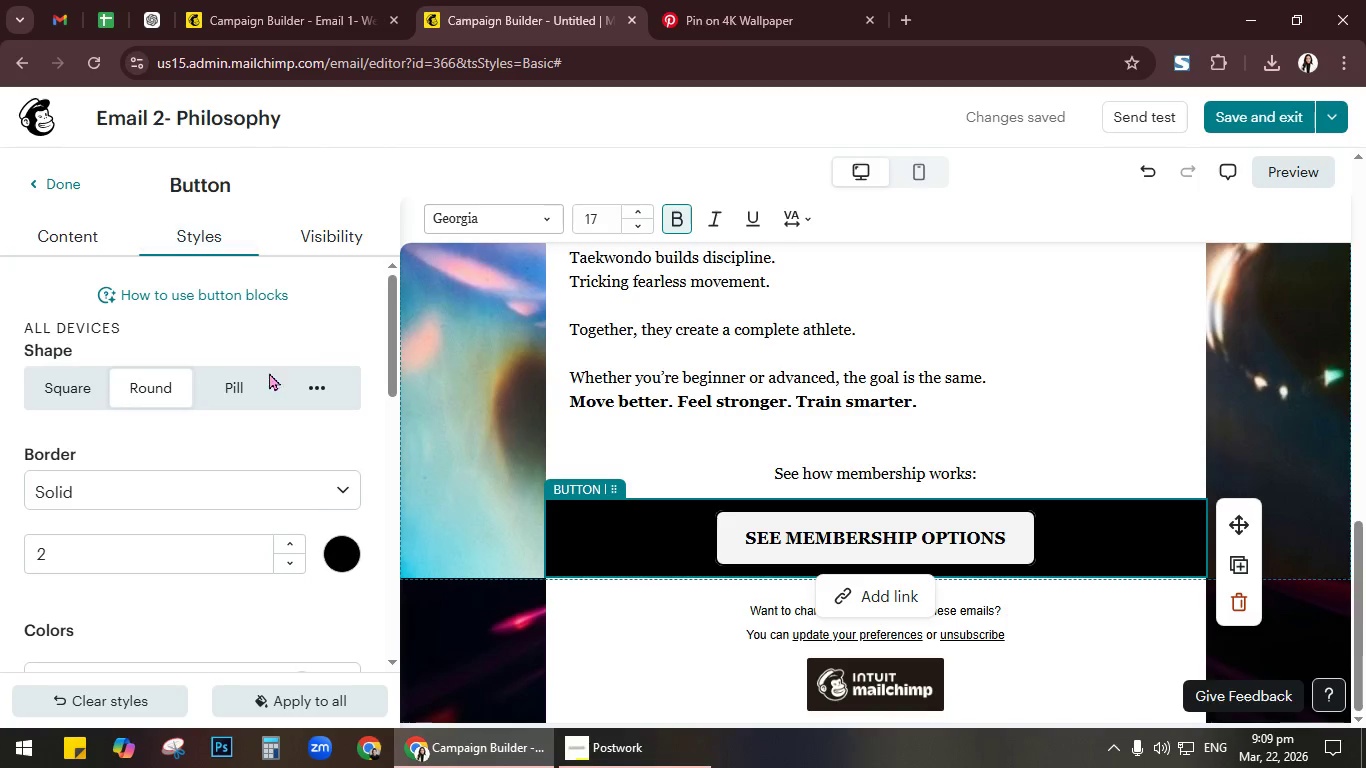 
scroll: coordinate [345, 542], scroll_direction: down, amount: 3.0
 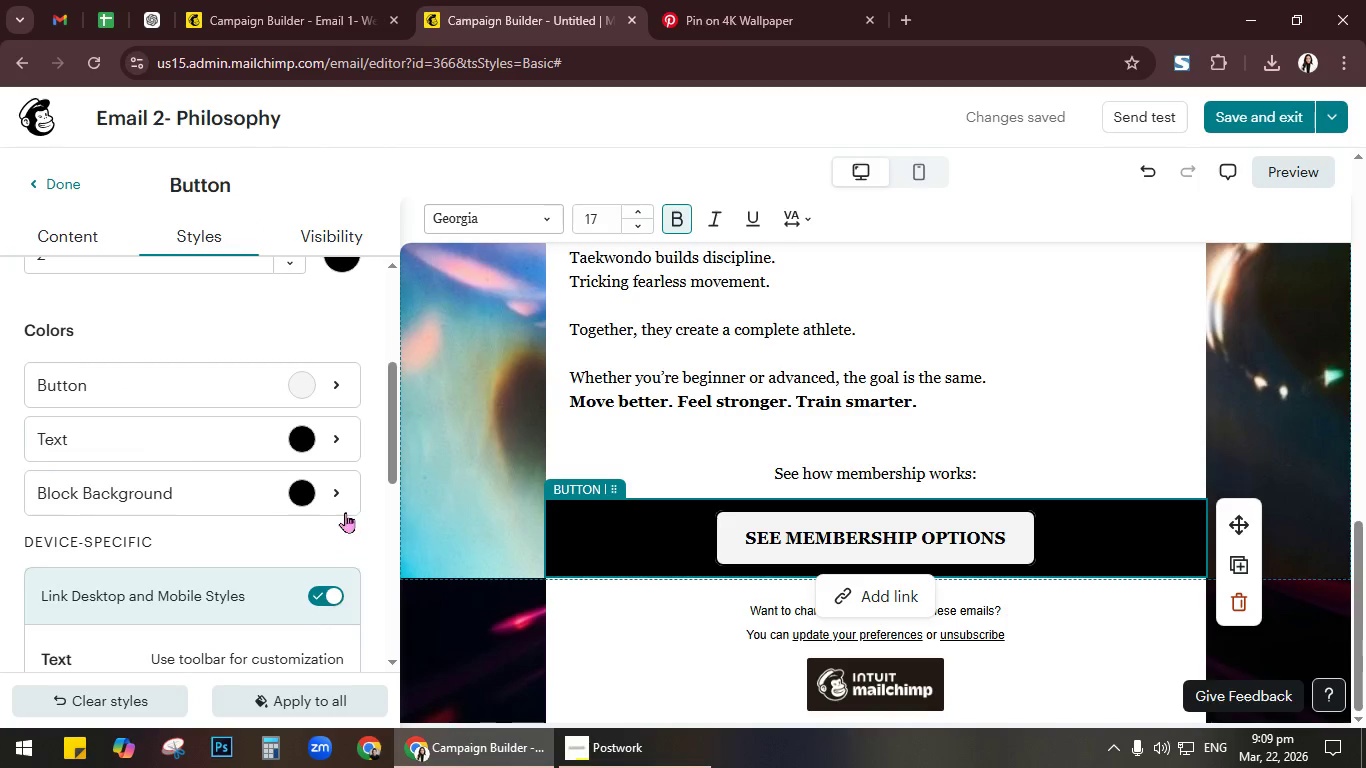 
left_click([345, 495])
 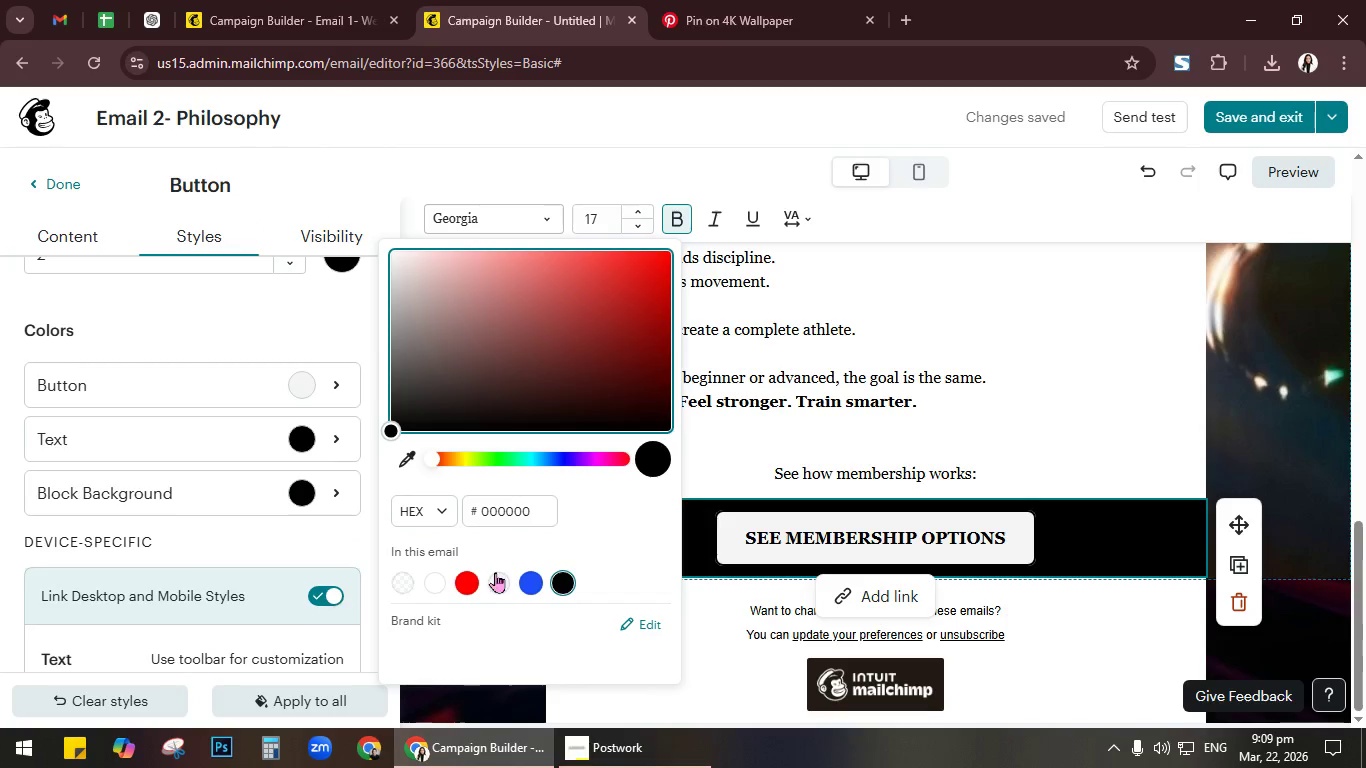 
left_click([500, 578])
 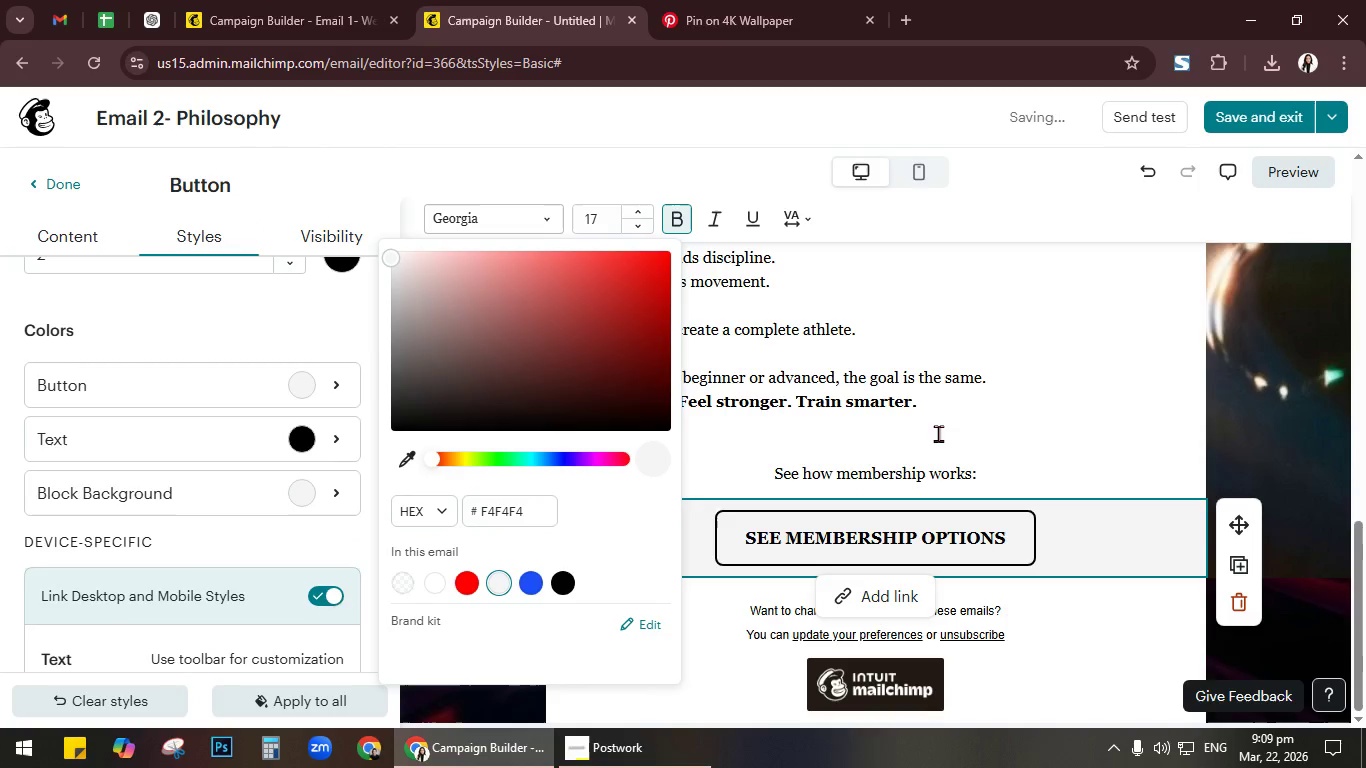 
left_click([1295, 417])
 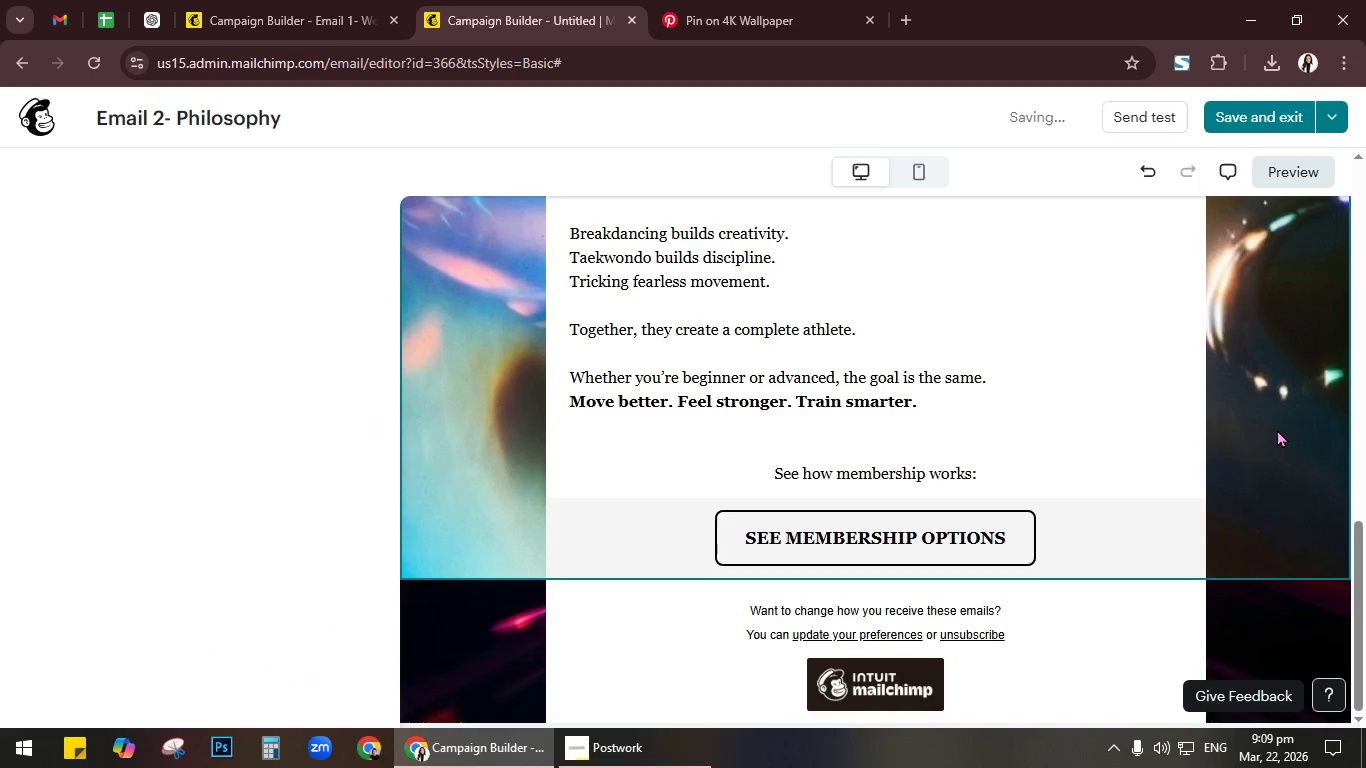 
scroll: coordinate [1277, 429], scroll_direction: down, amount: 2.0
 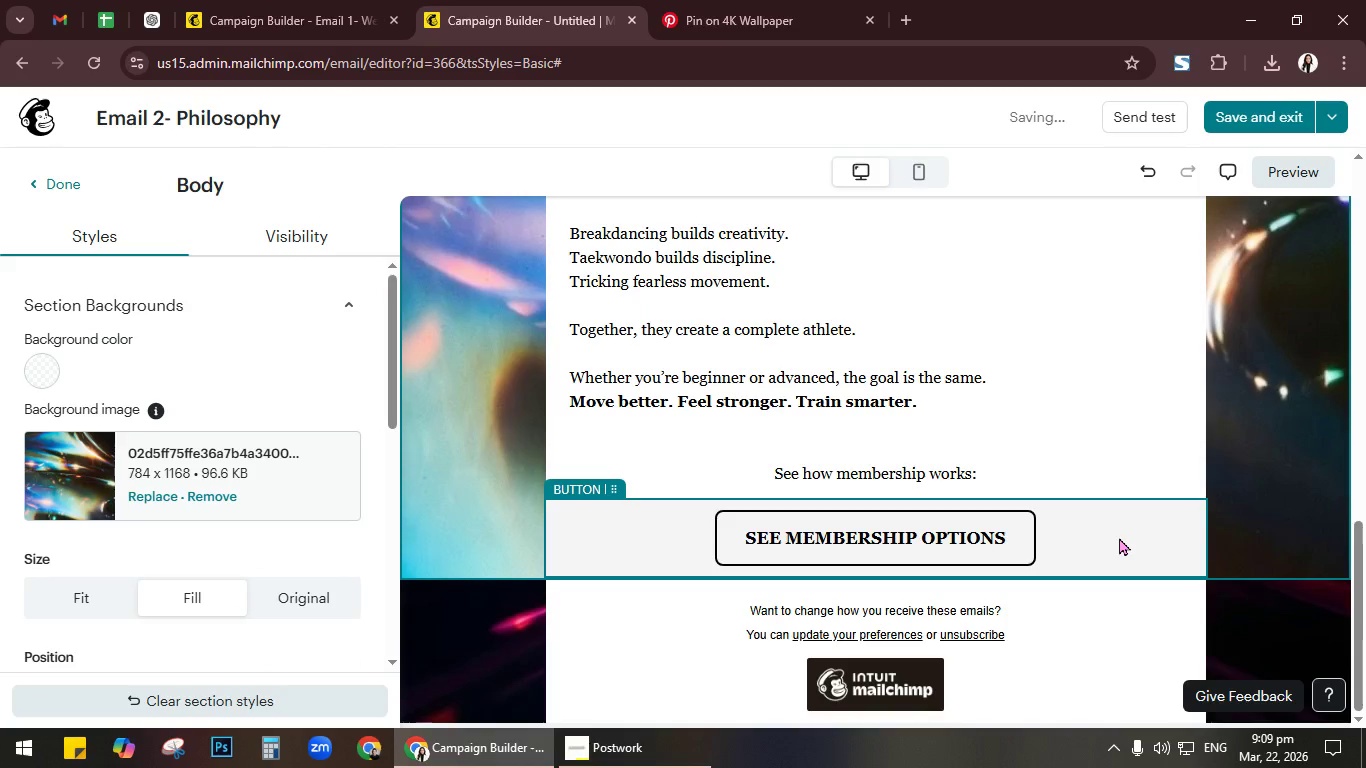 
scroll: coordinate [1163, 487], scroll_direction: up, amount: 4.0
 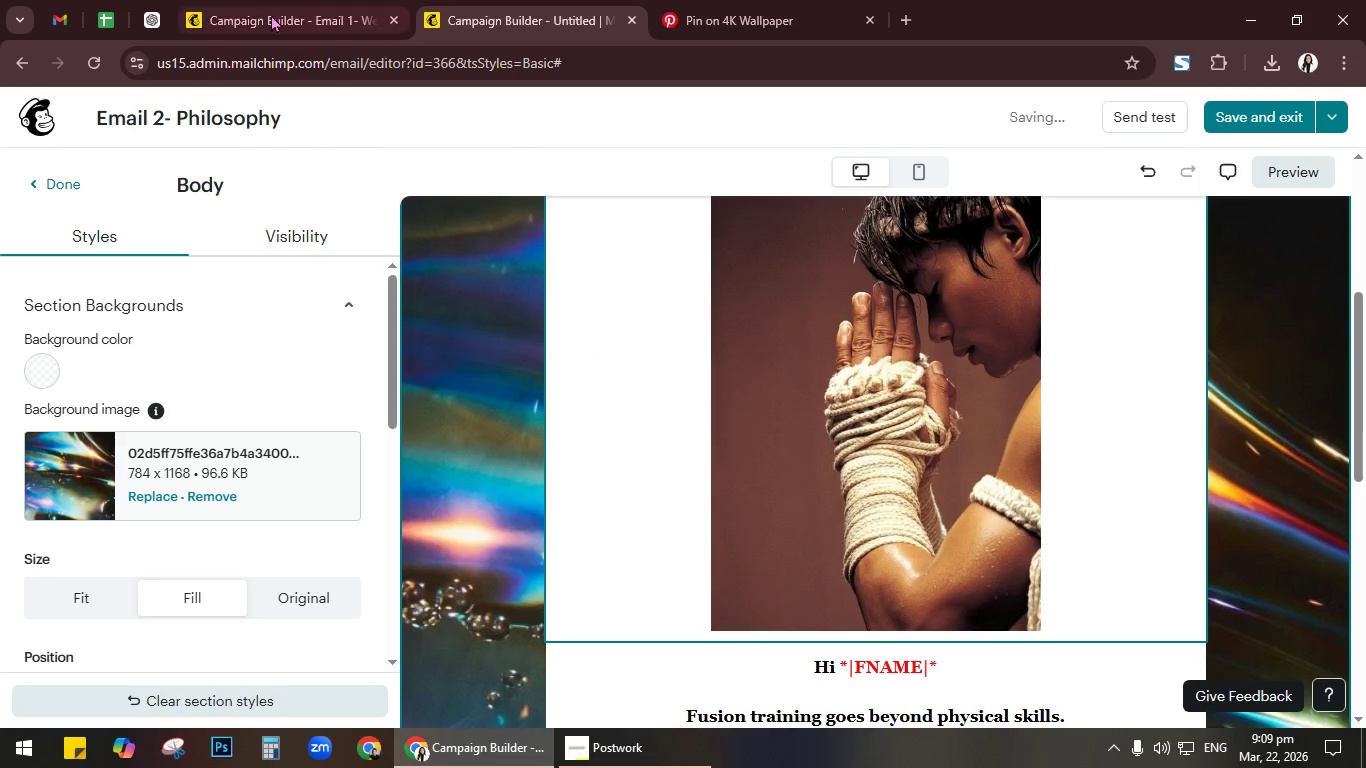 
left_click([251, 1])
 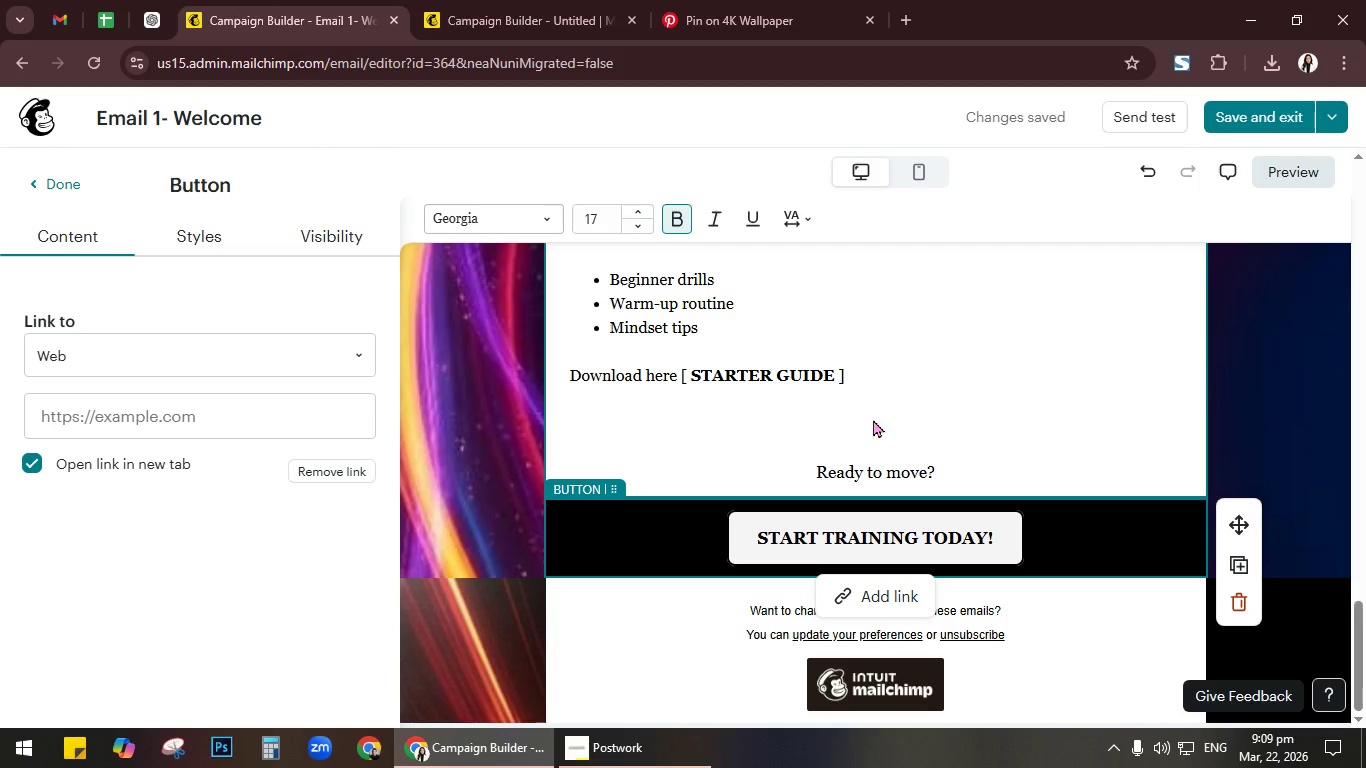 
scroll: coordinate [1063, 430], scroll_direction: up, amount: 20.0
 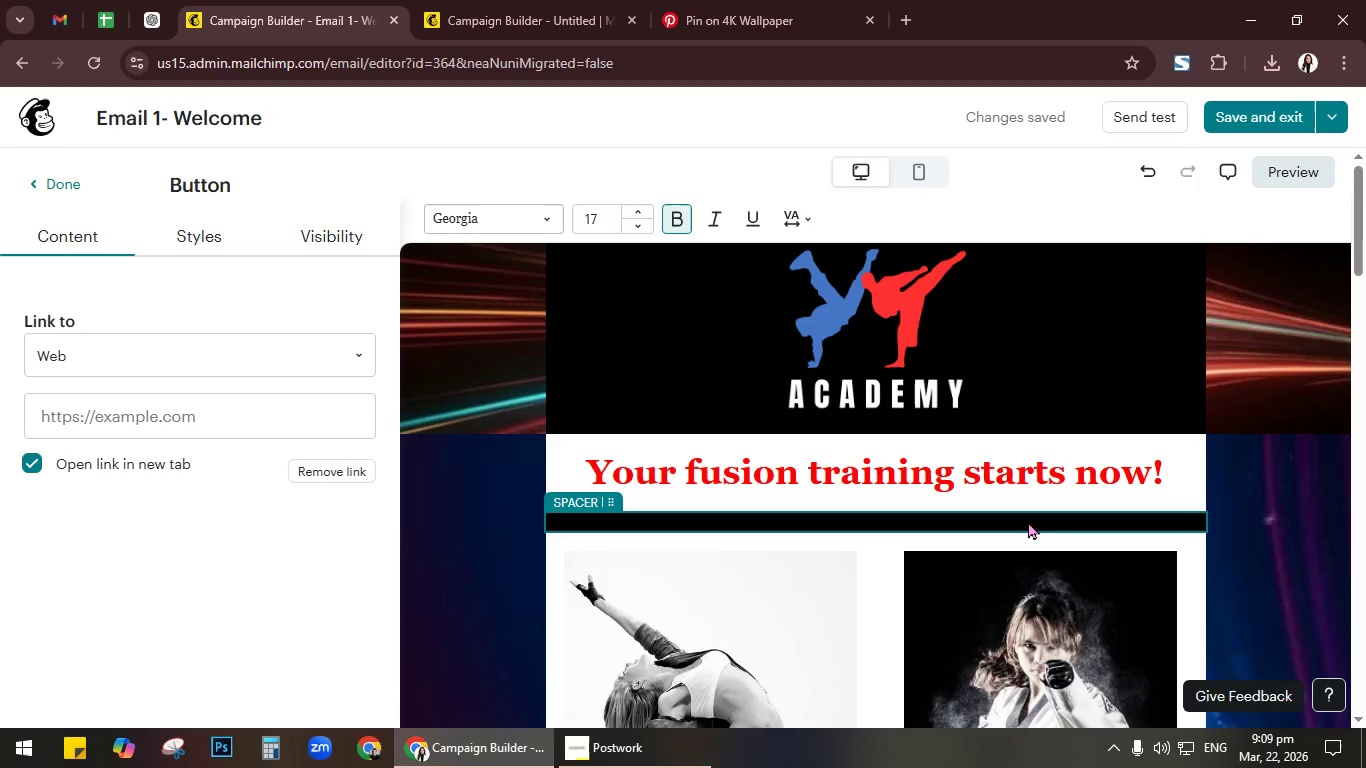 
left_click([1028, 521])
 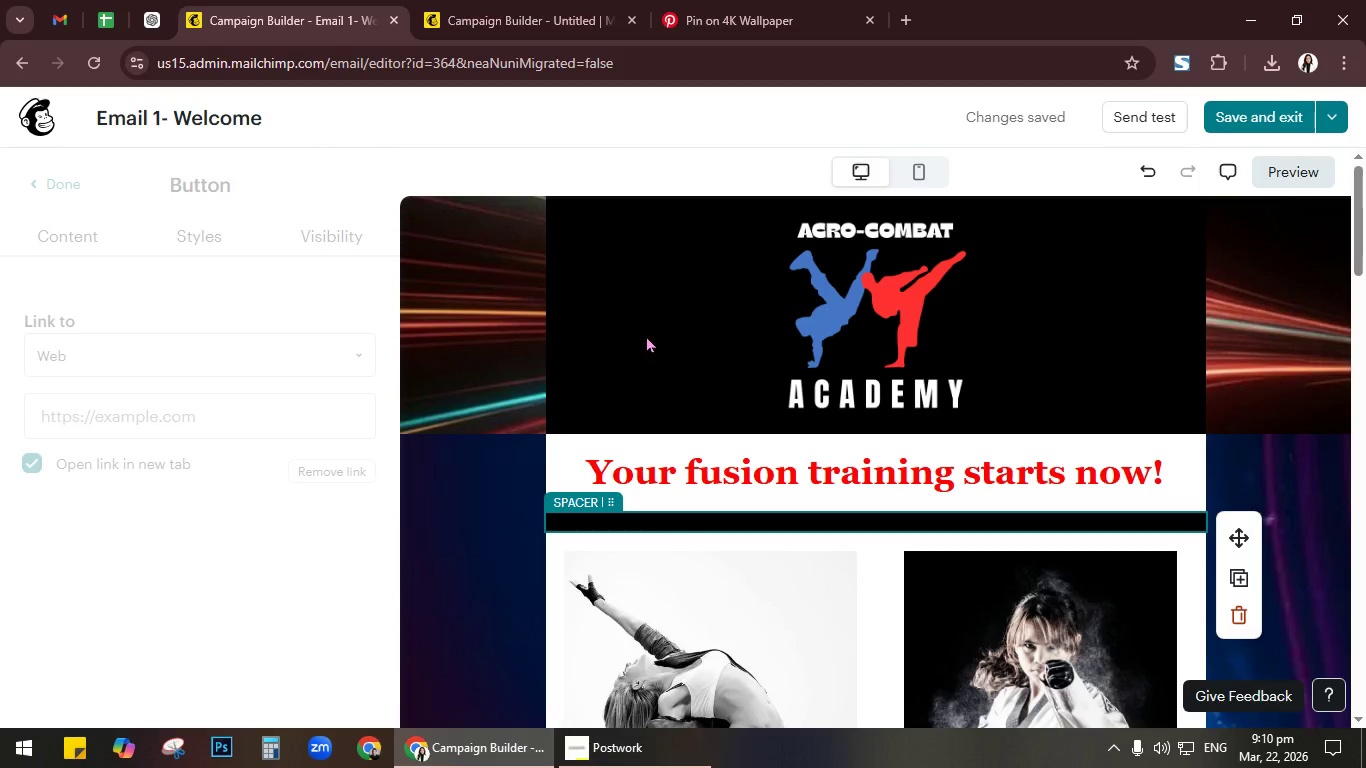 
mouse_move([513, 213])
 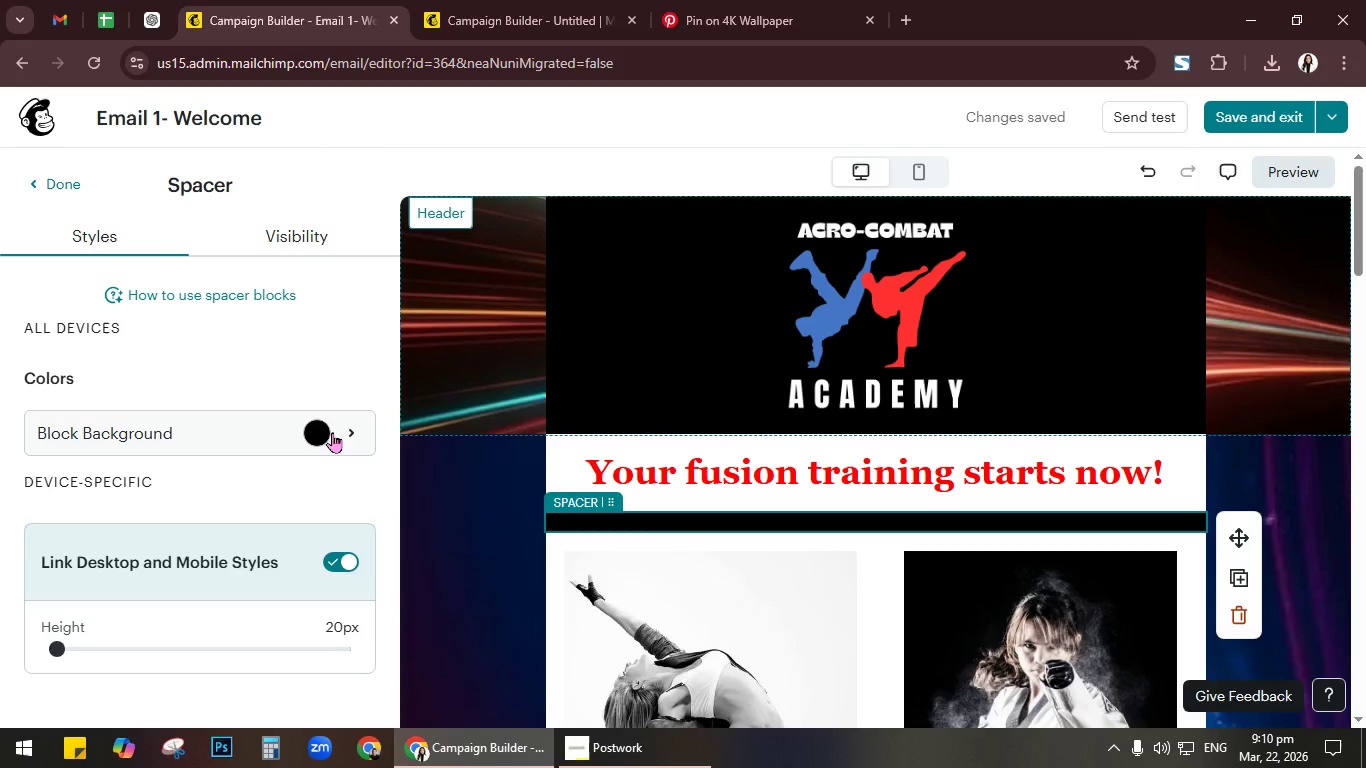 
left_click([332, 432])
 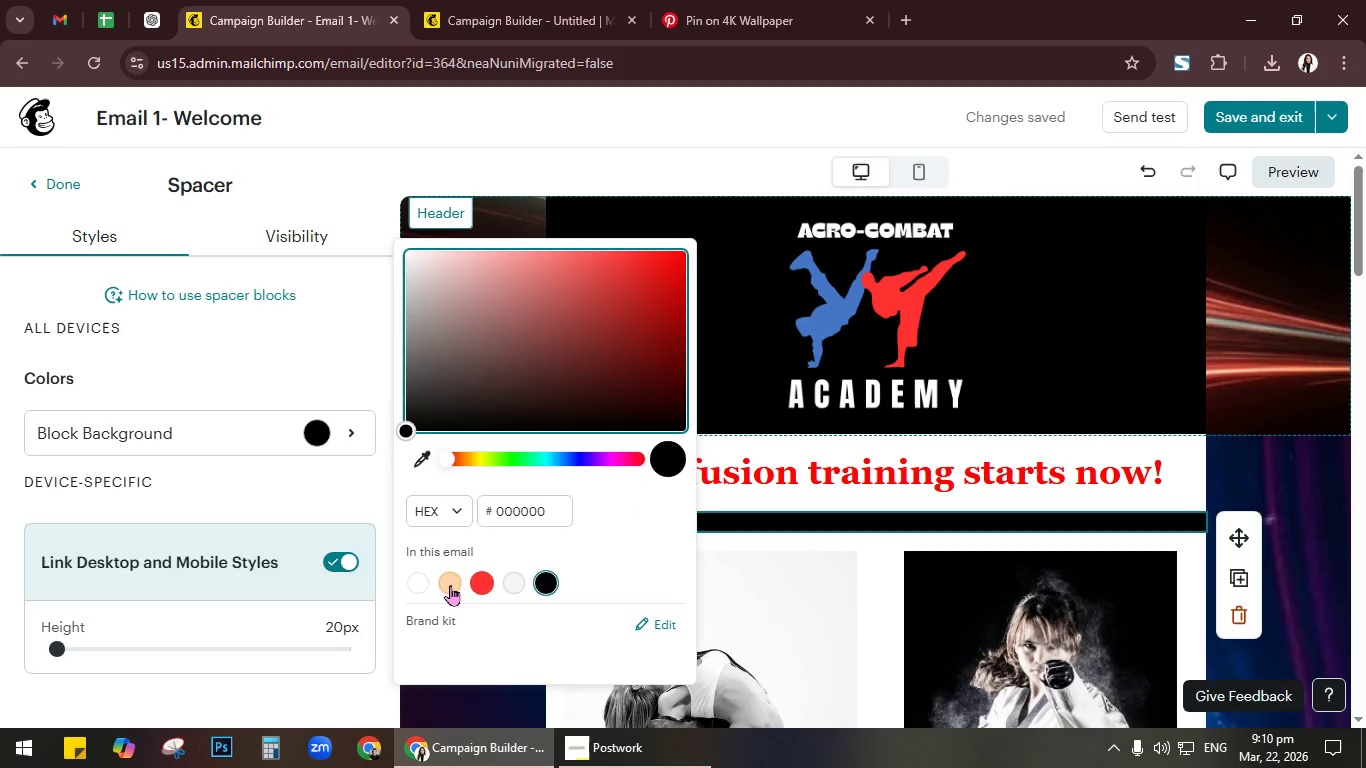 
left_click([410, 585])
 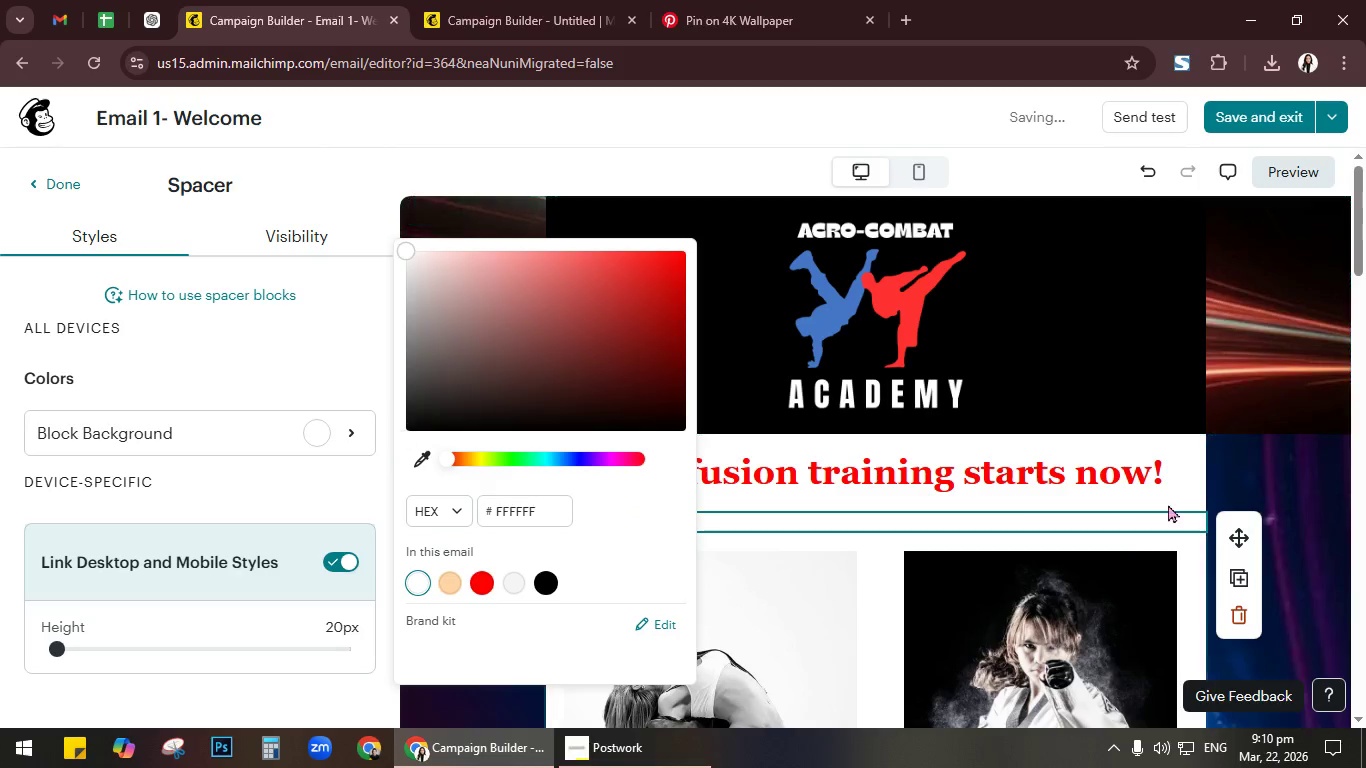 
left_click([1277, 428])
 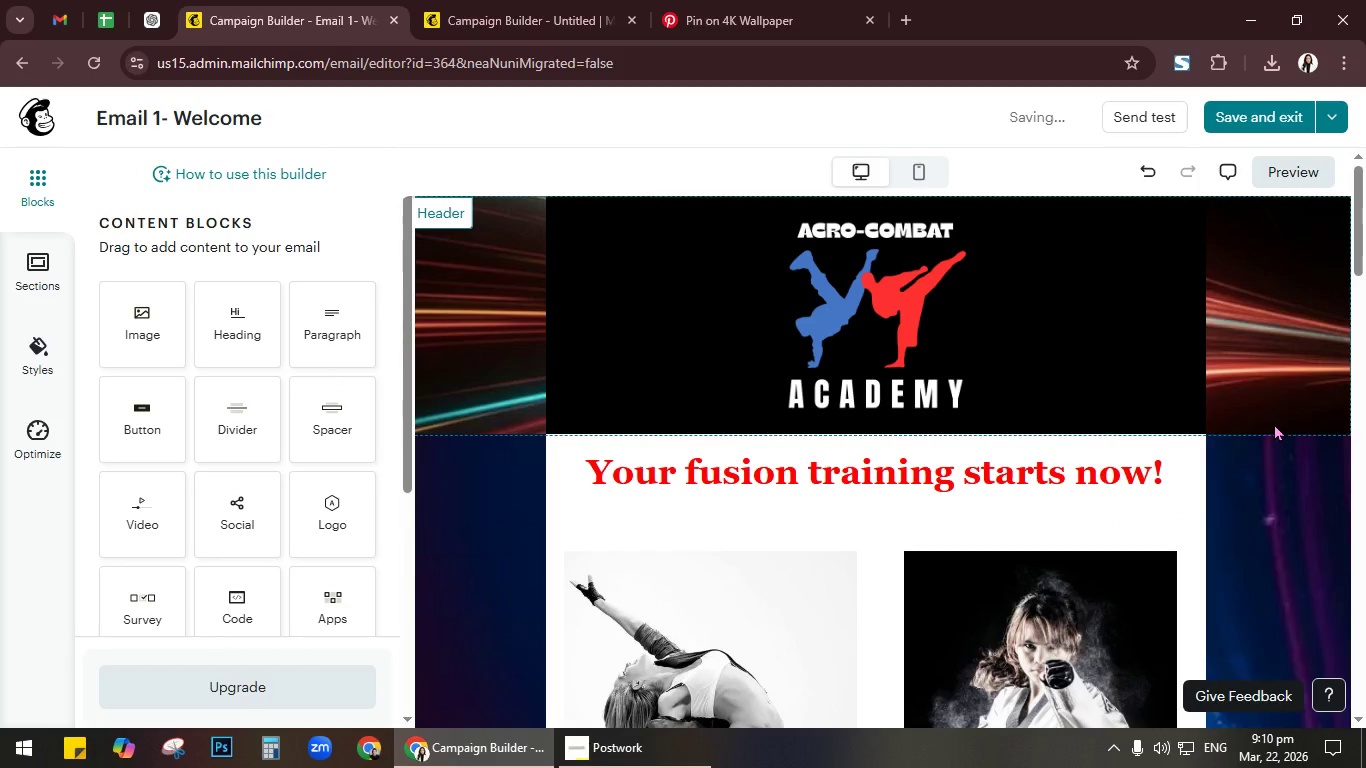 
wait(7.95)
 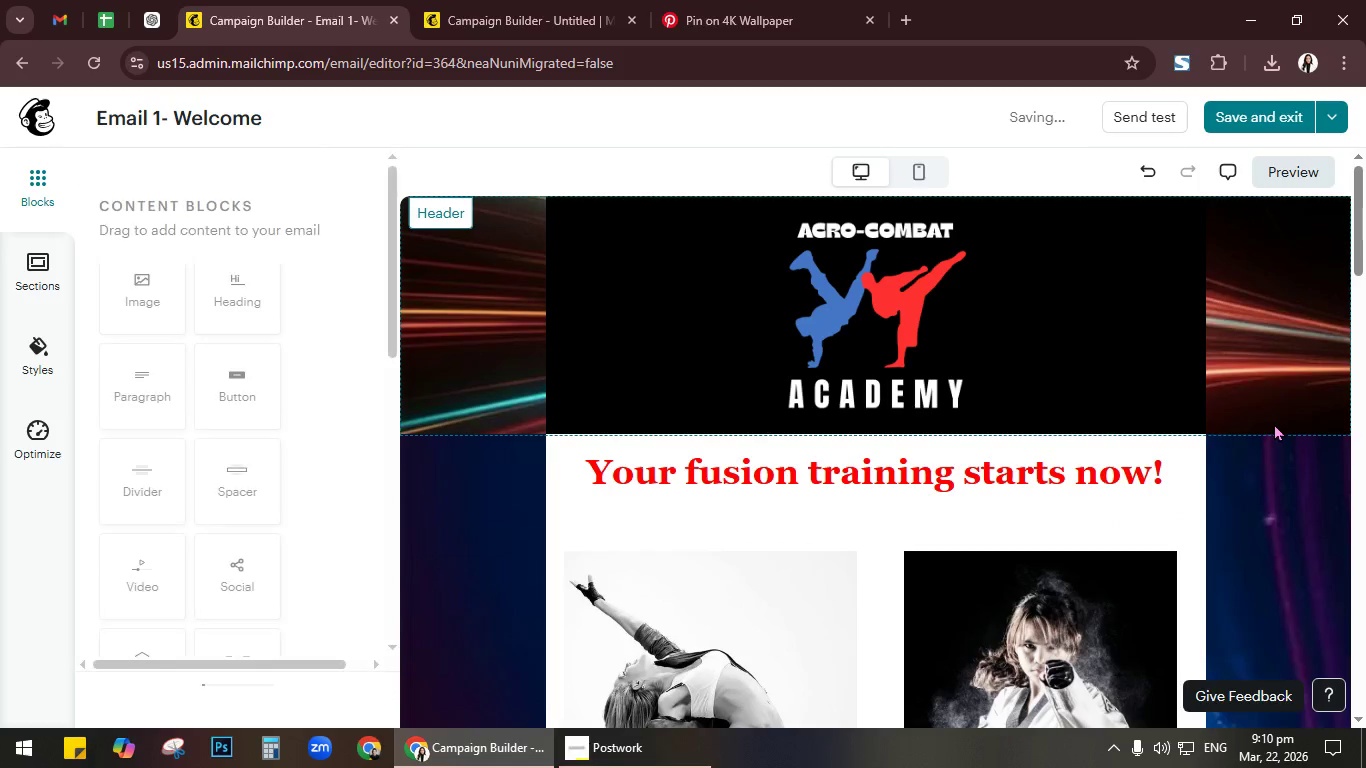 
scroll: coordinate [1261, 434], scroll_direction: down, amount: 3.0
 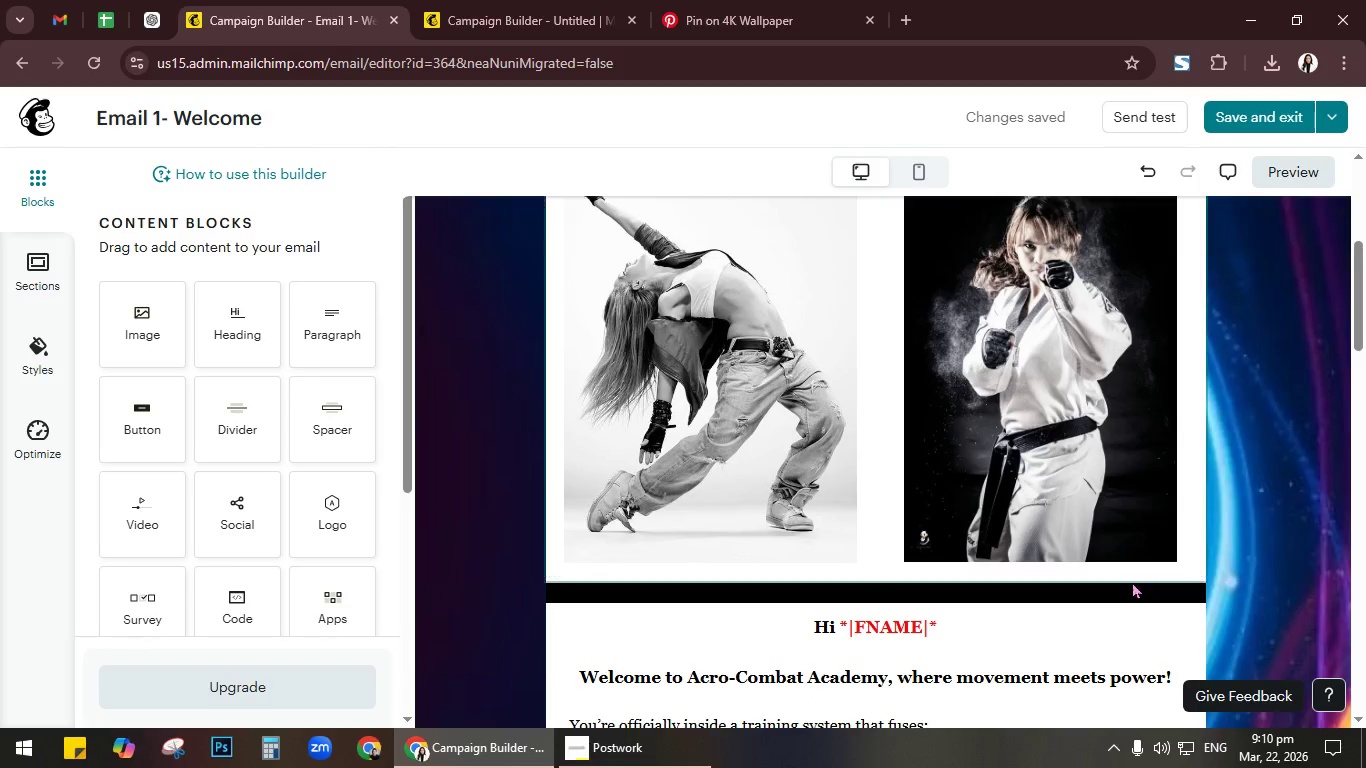 
left_click([1131, 593])
 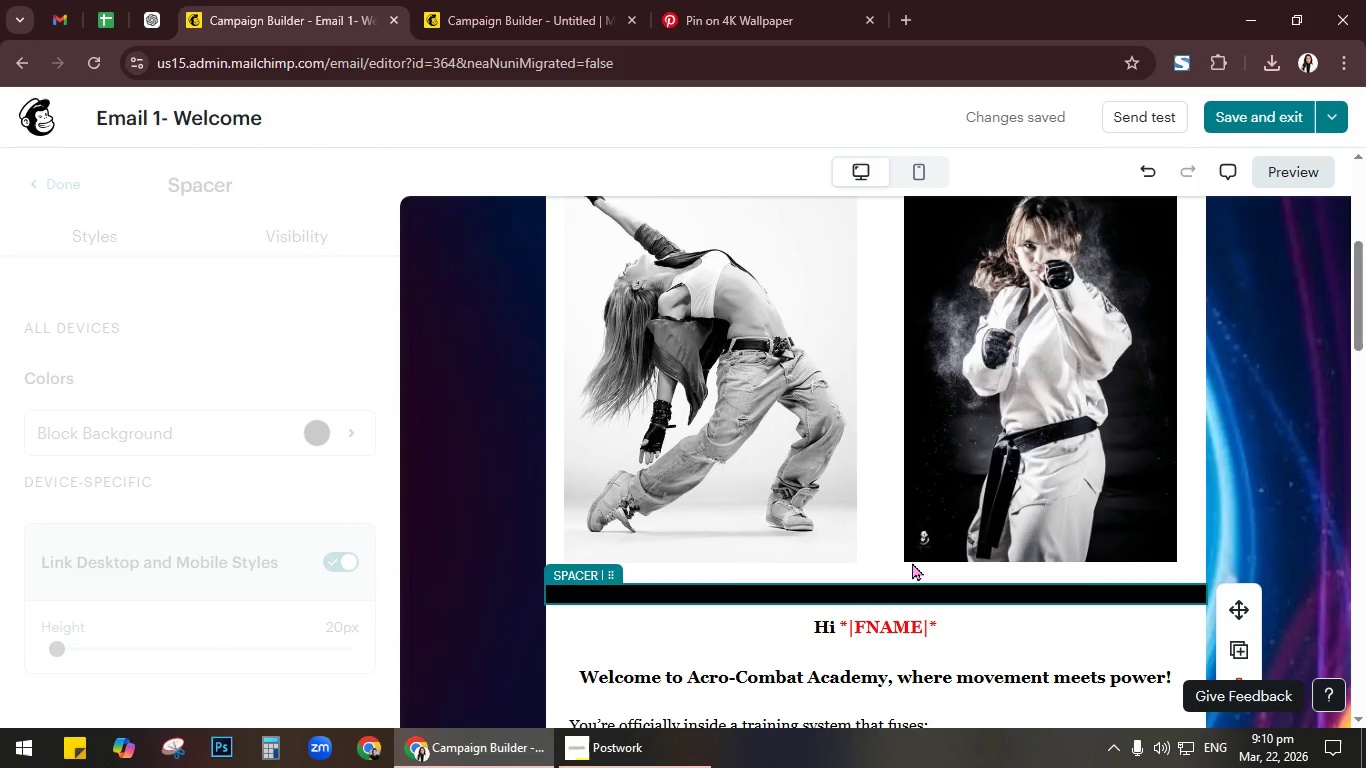 
left_click([315, 436])
 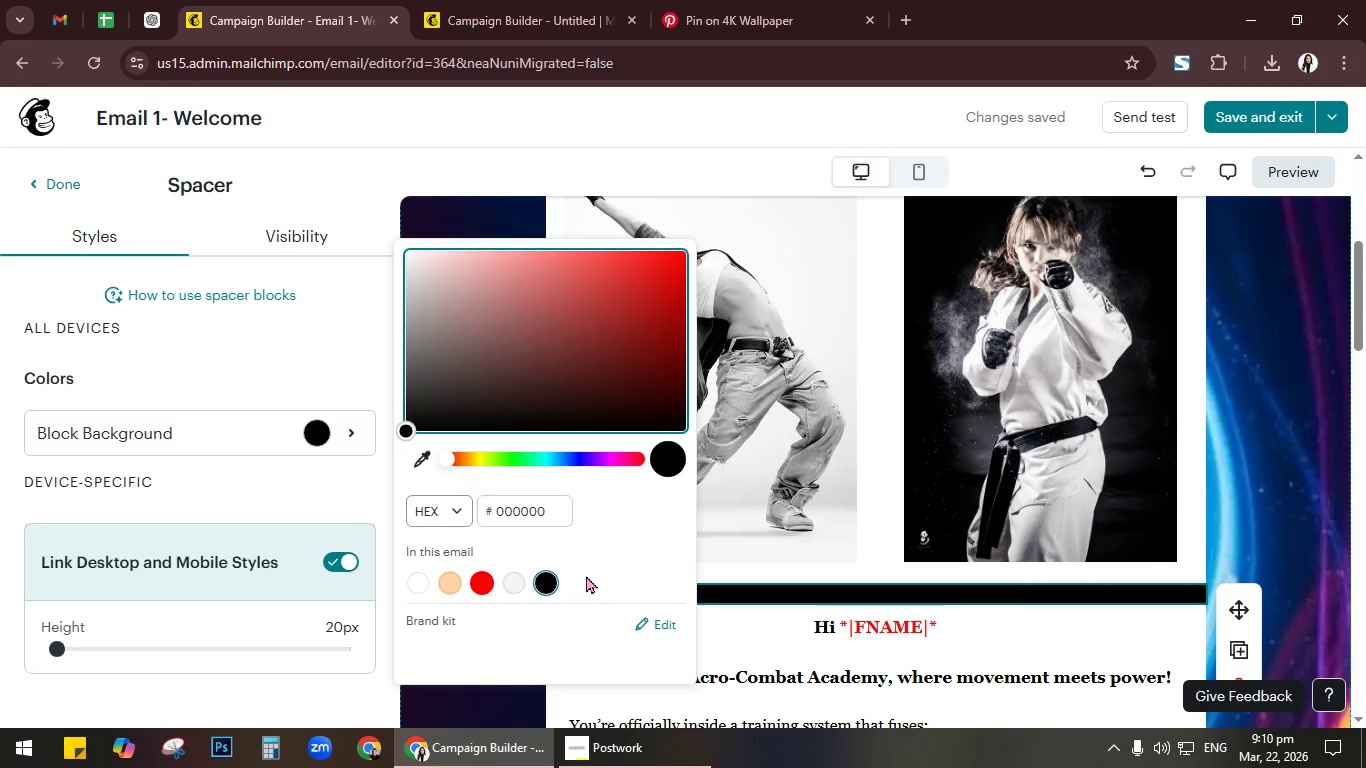 
left_click([416, 580])
 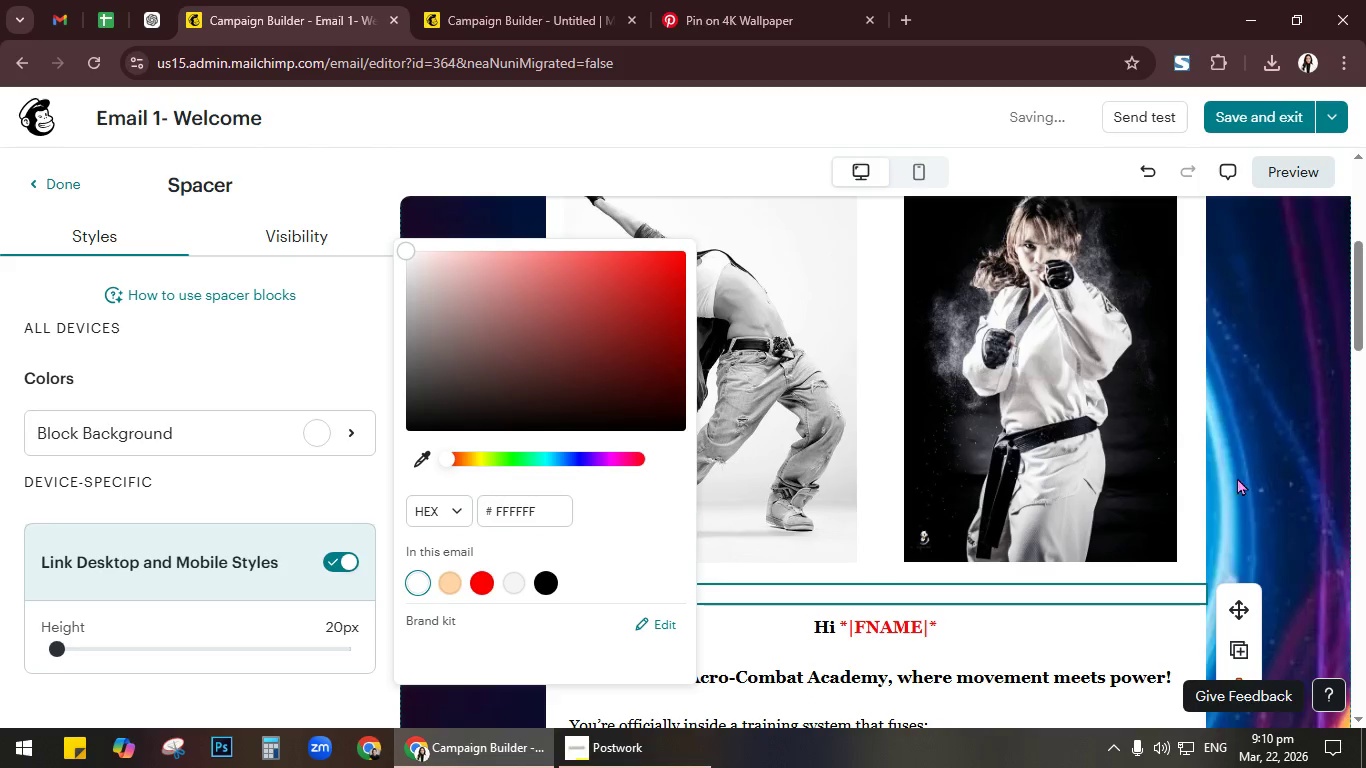 
left_click([1237, 477])
 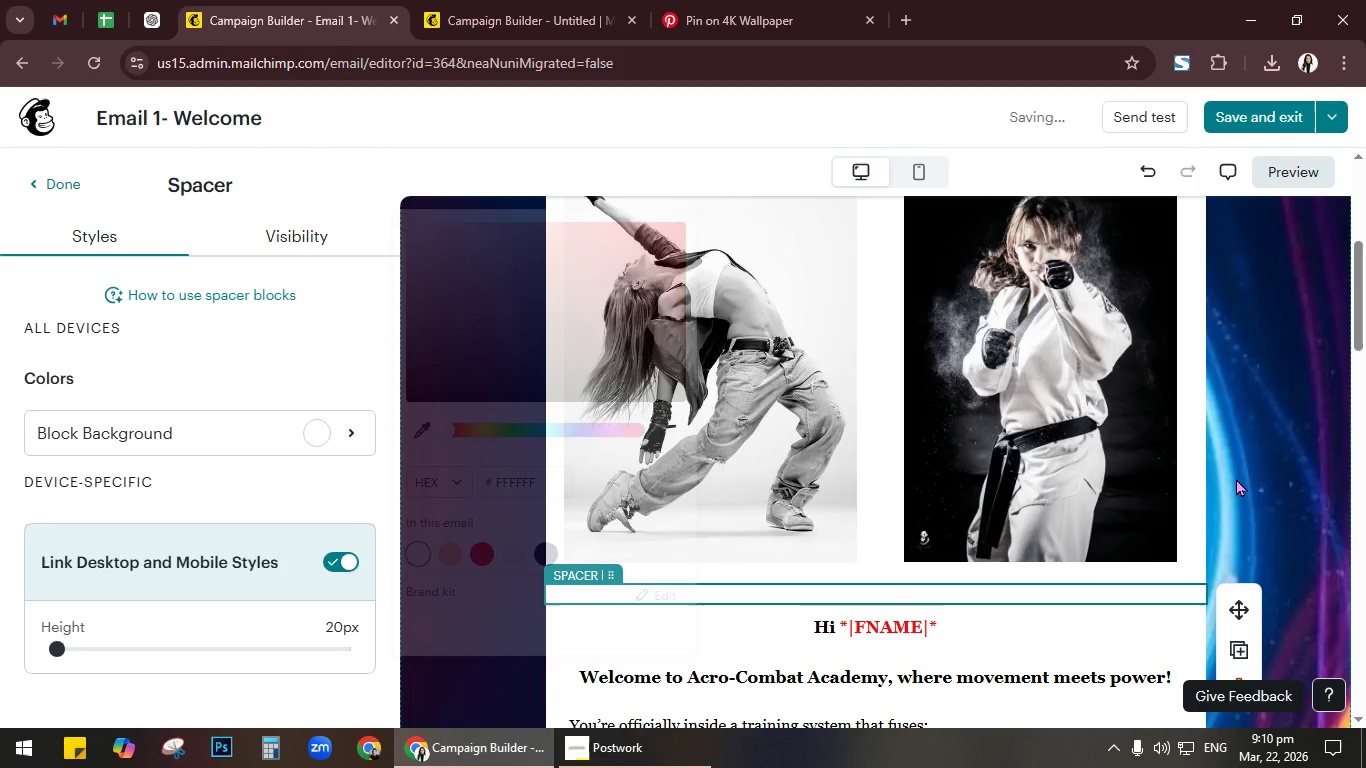 
scroll: coordinate [1132, 496], scroll_direction: down, amount: 16.0
 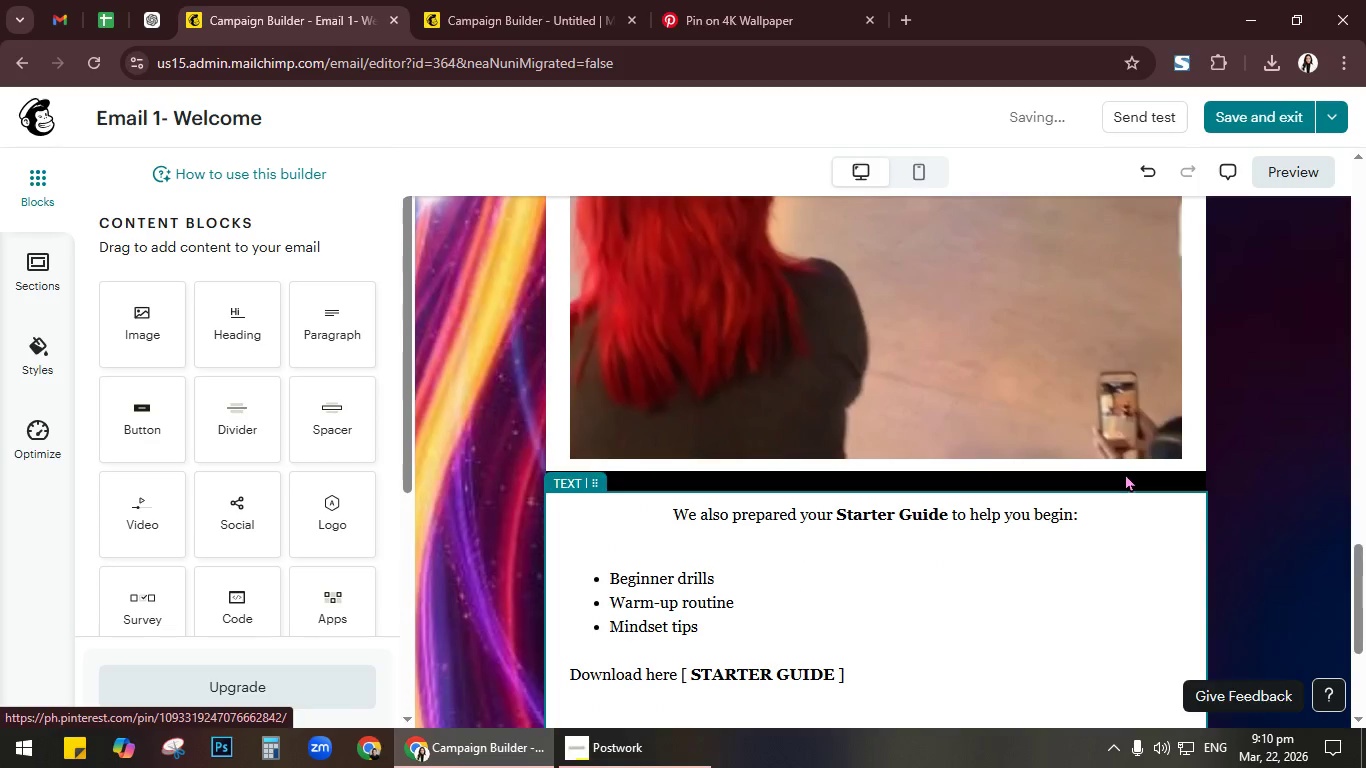 
left_click([1118, 476])
 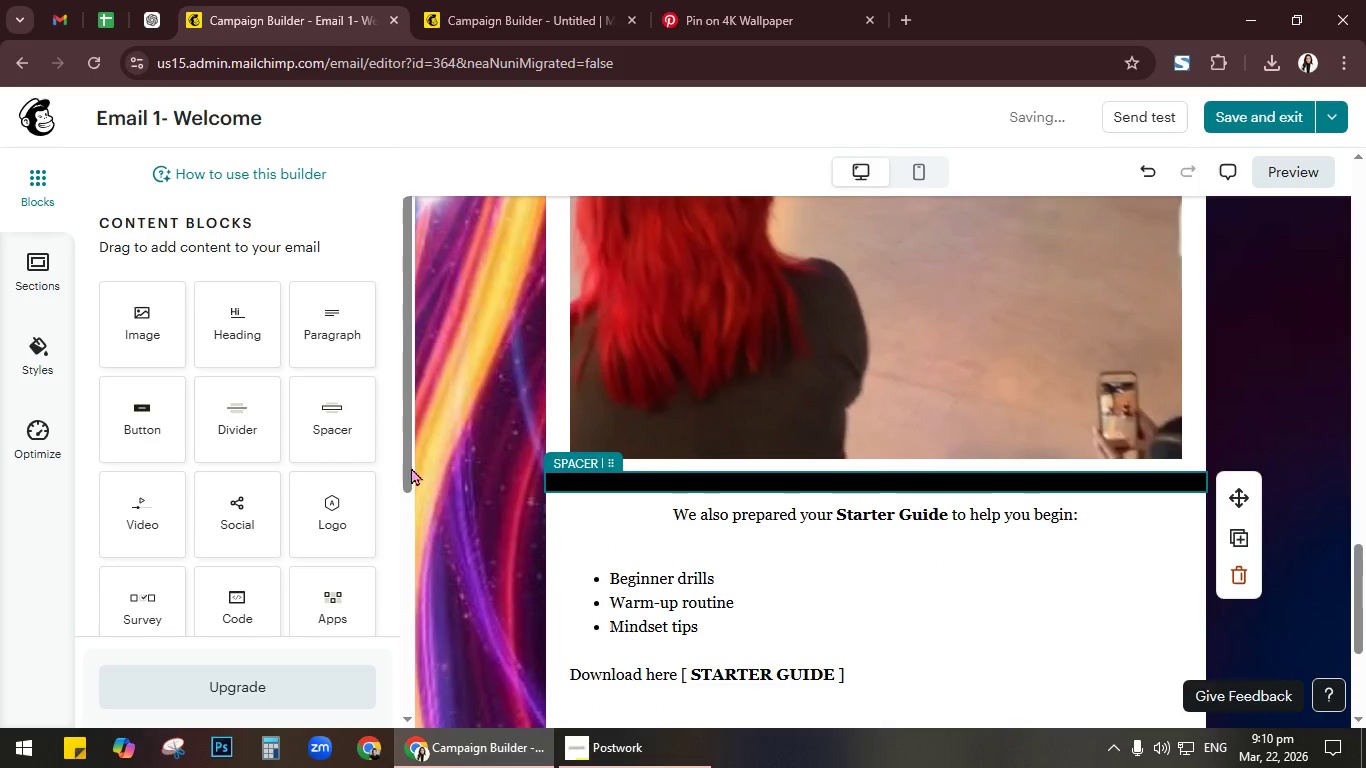 
mouse_move([363, 496])
 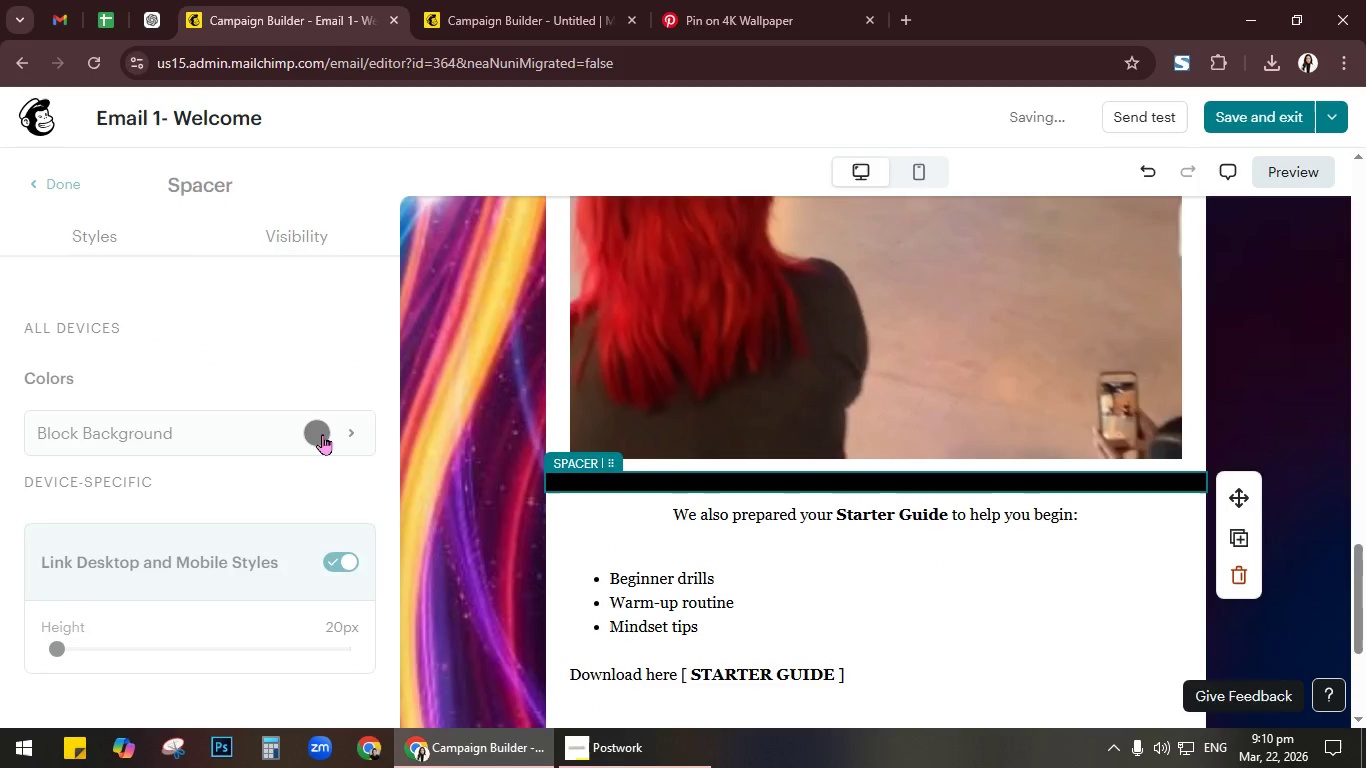 
left_click([322, 434])
 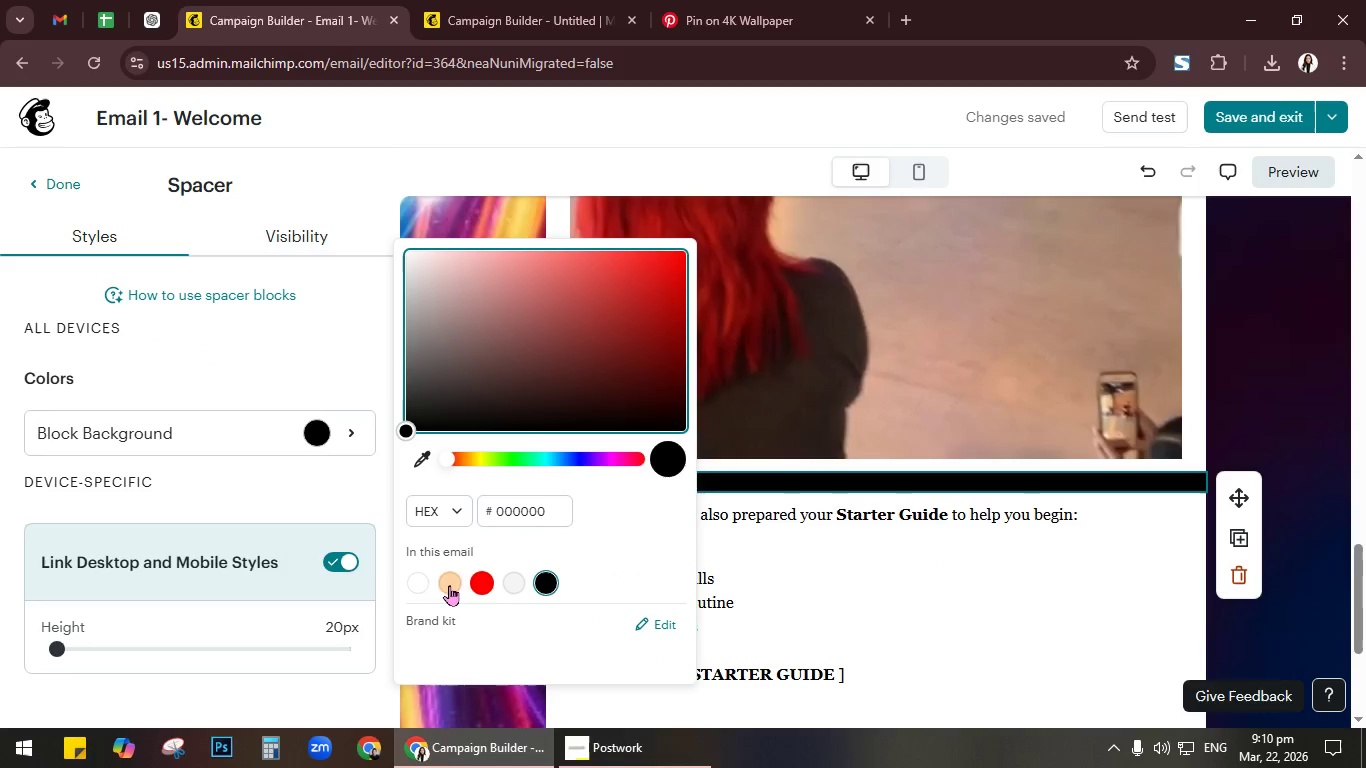 
left_click([421, 582])
 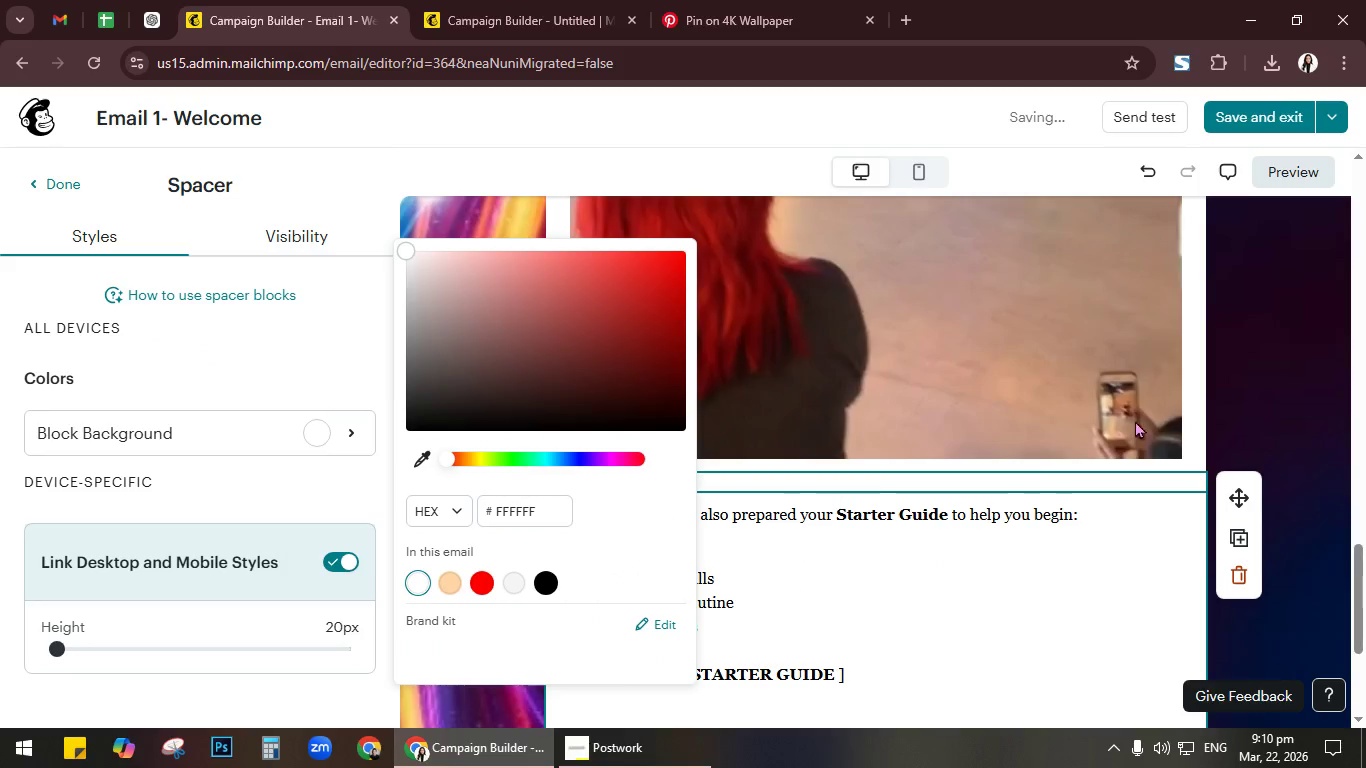 
left_click([1265, 389])
 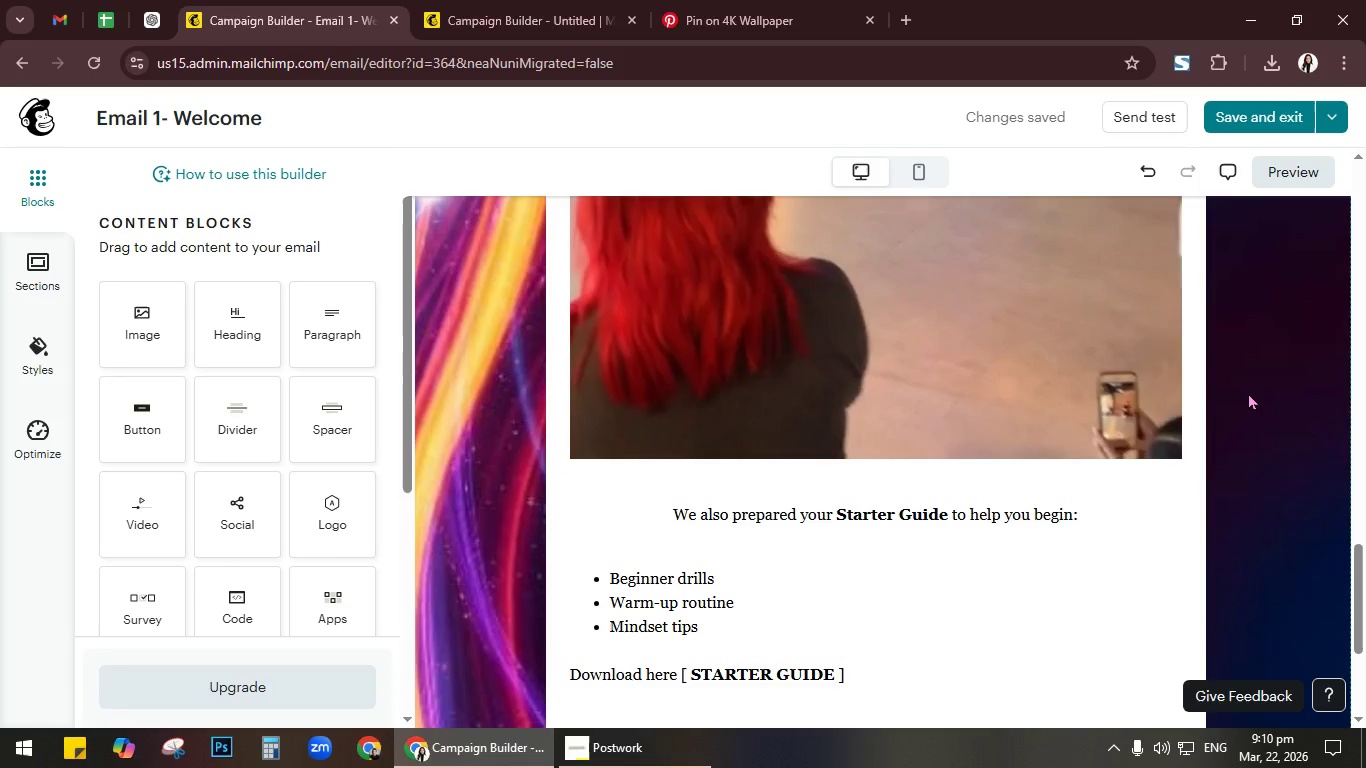 
wait(13.16)
 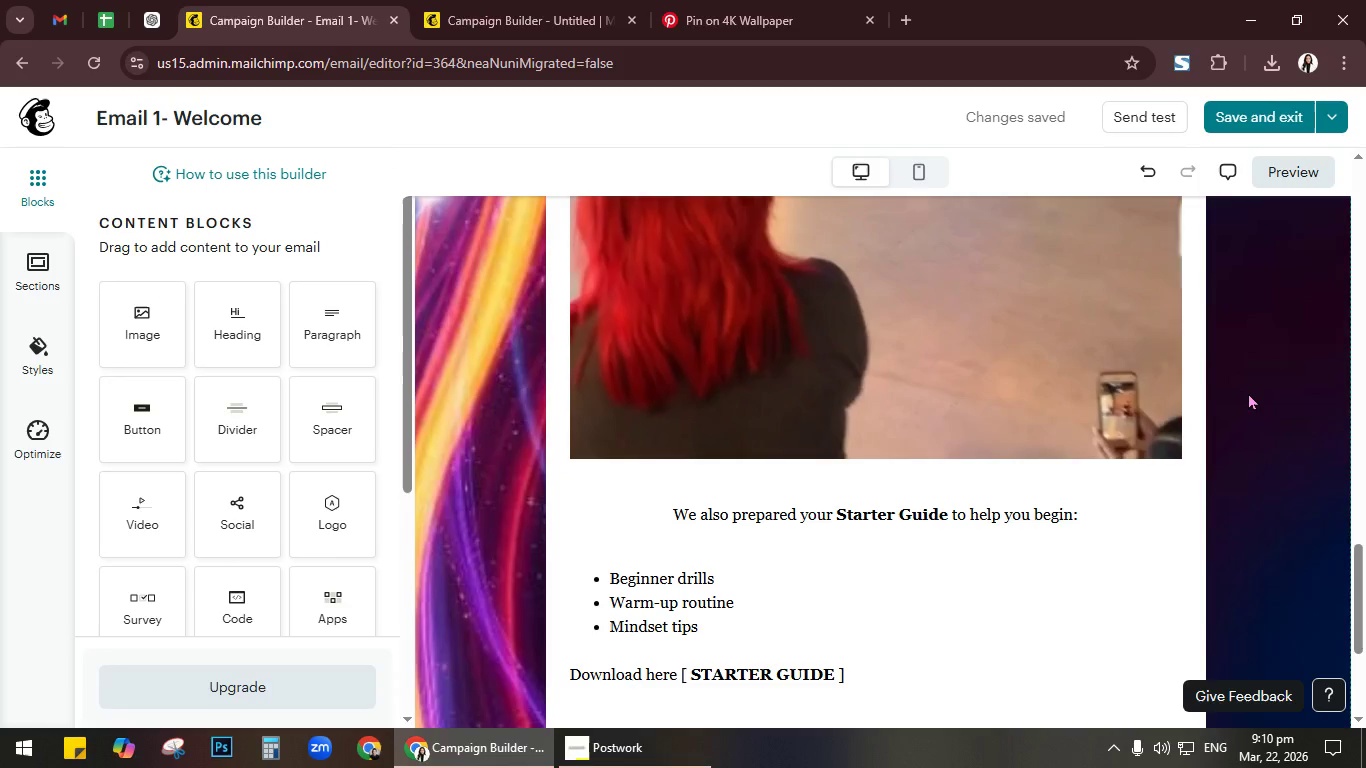 
scroll: coordinate [1243, 421], scroll_direction: down, amount: 4.0
 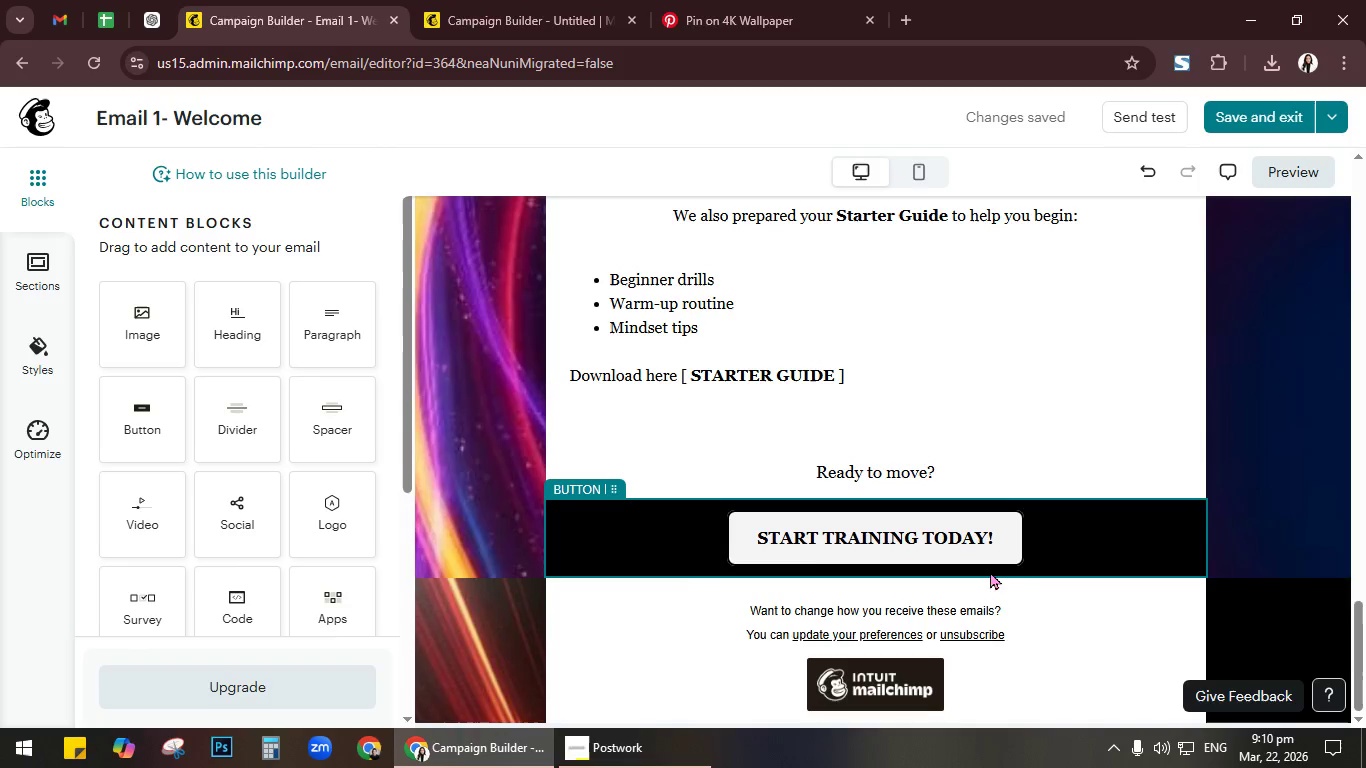 
left_click([622, 557])
 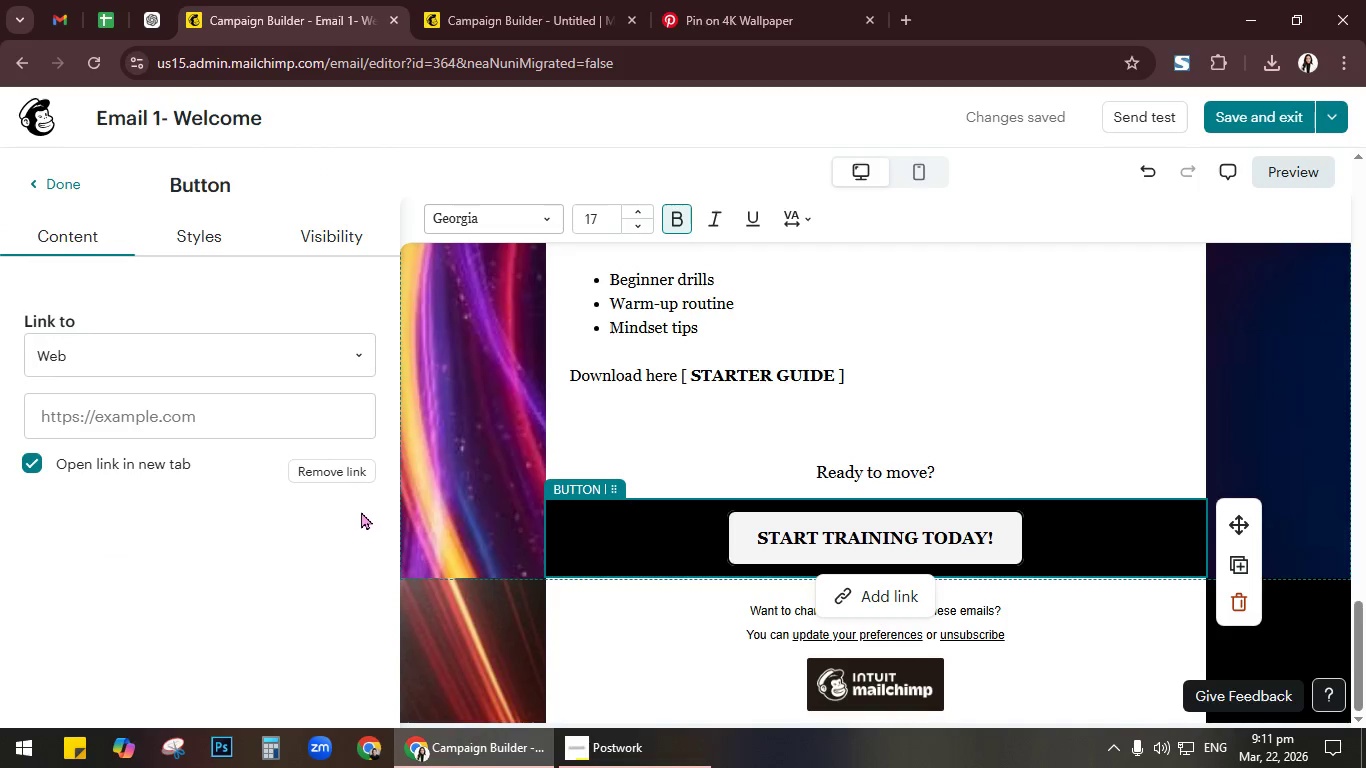 
wait(5.45)
 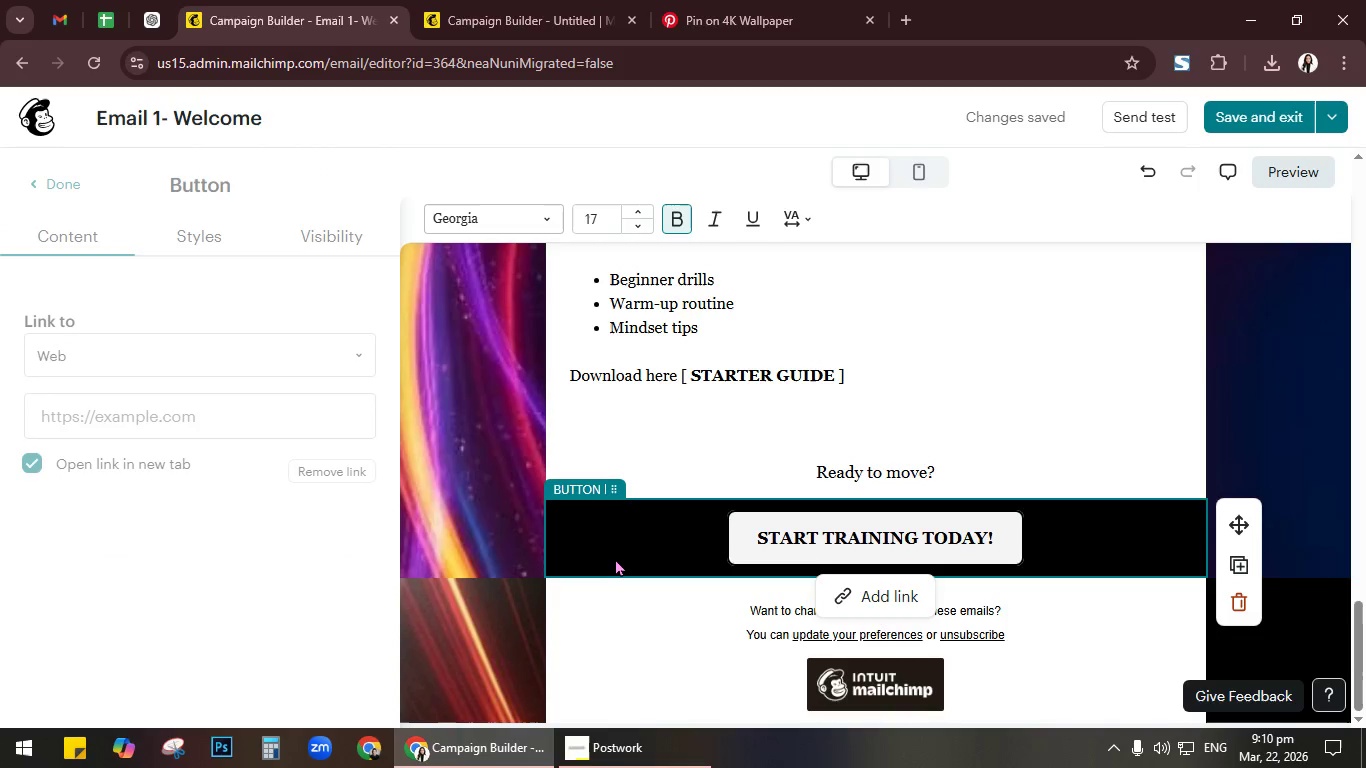 
left_click([591, 541])
 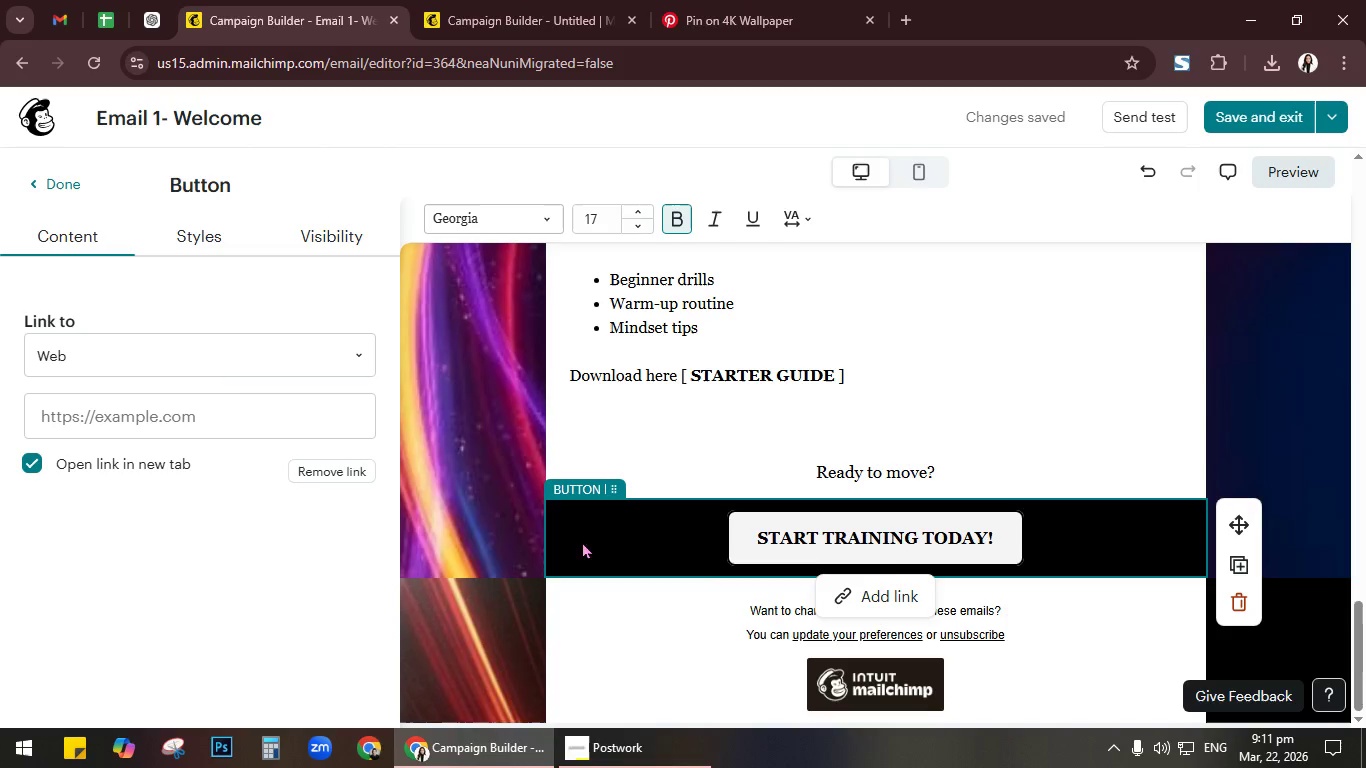 
left_click([201, 235])
 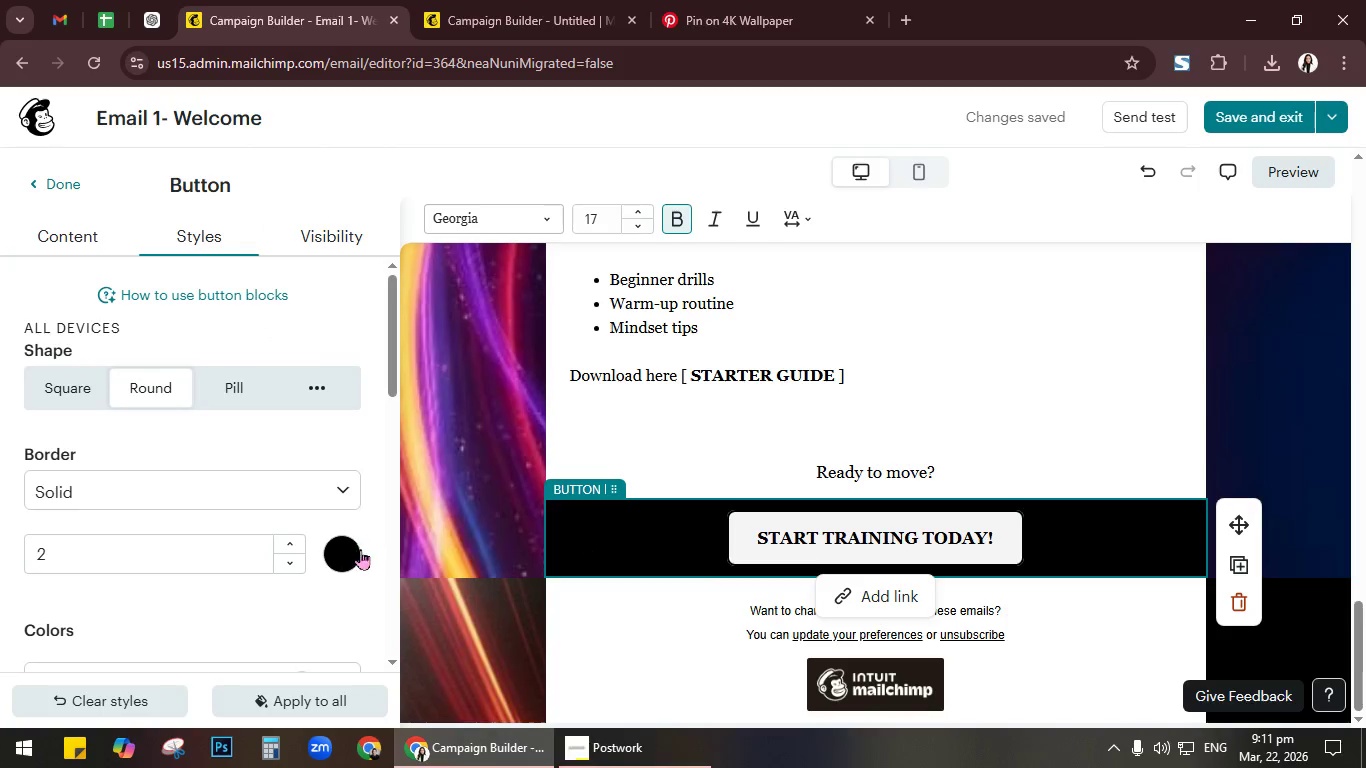 
left_click([351, 559])
 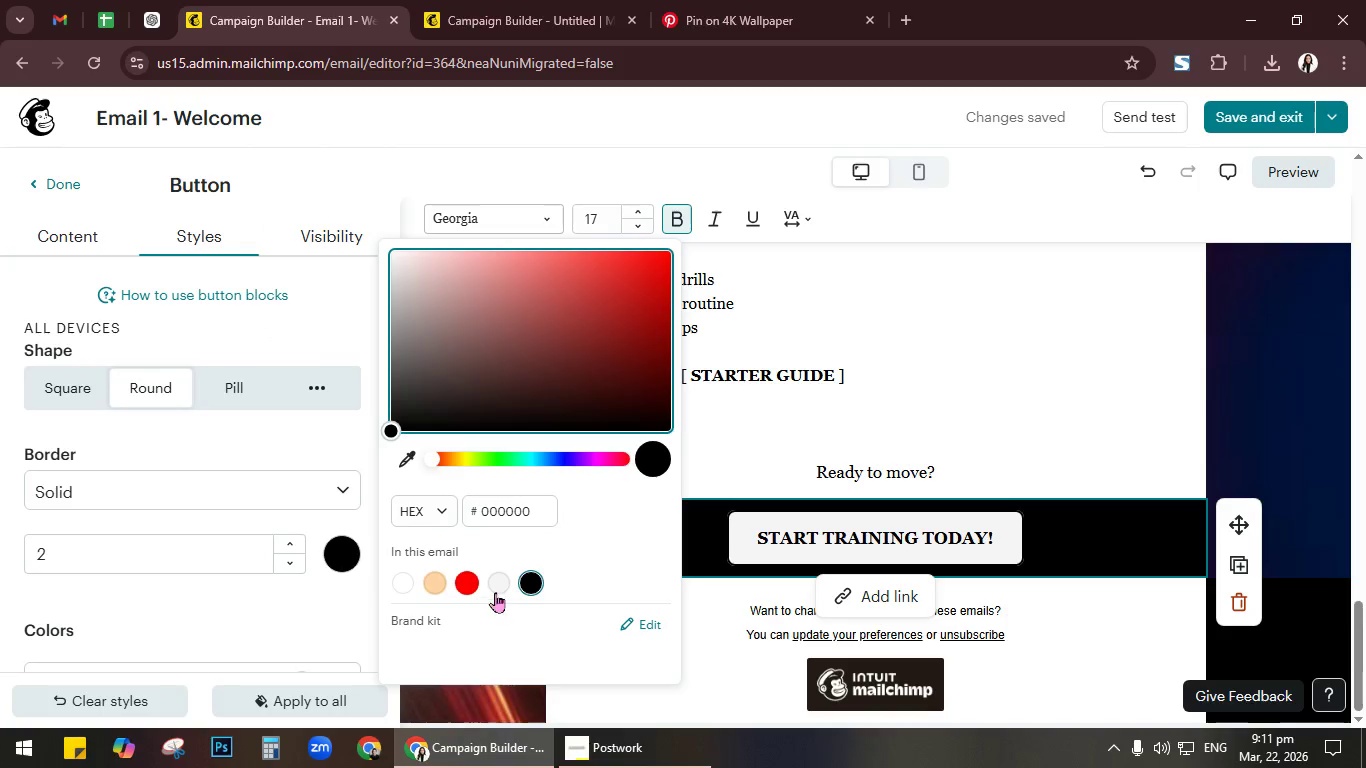 
left_click([495, 588])
 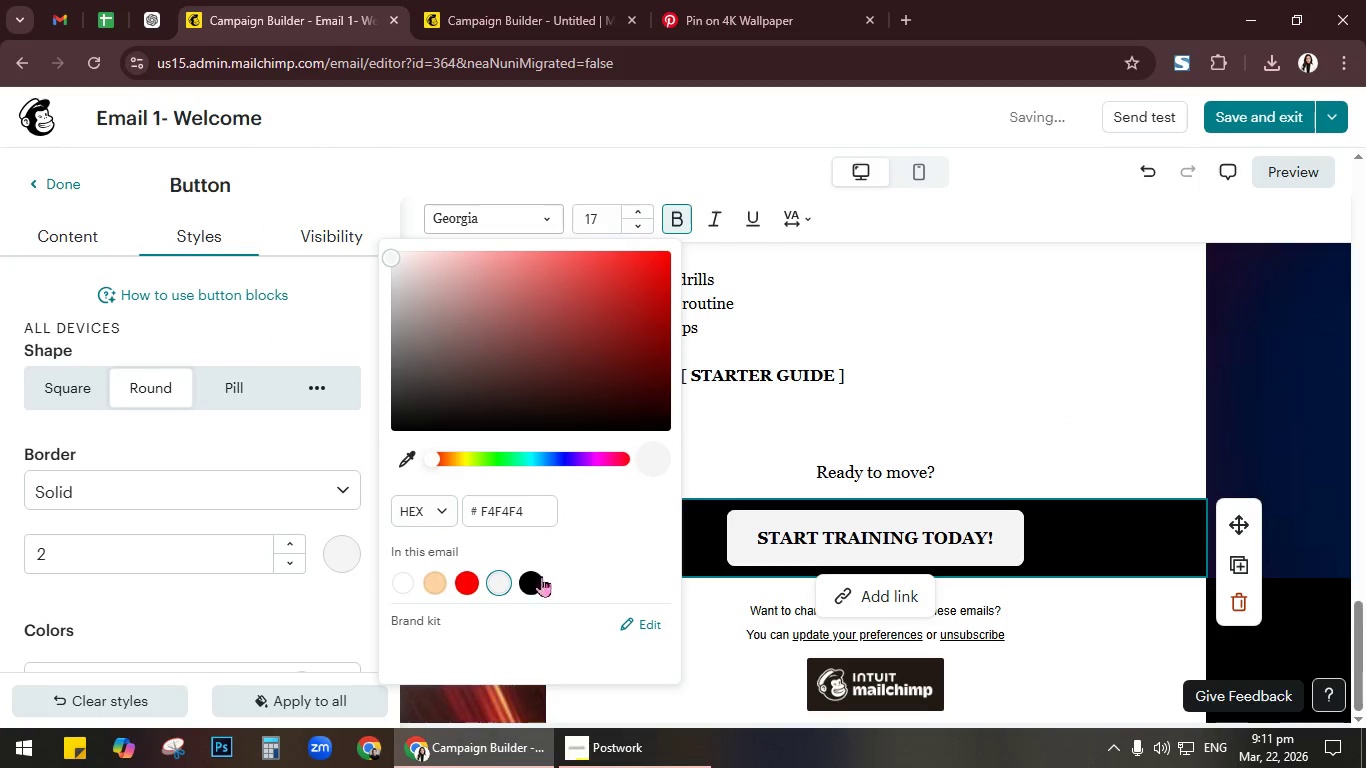 
wait(8.11)
 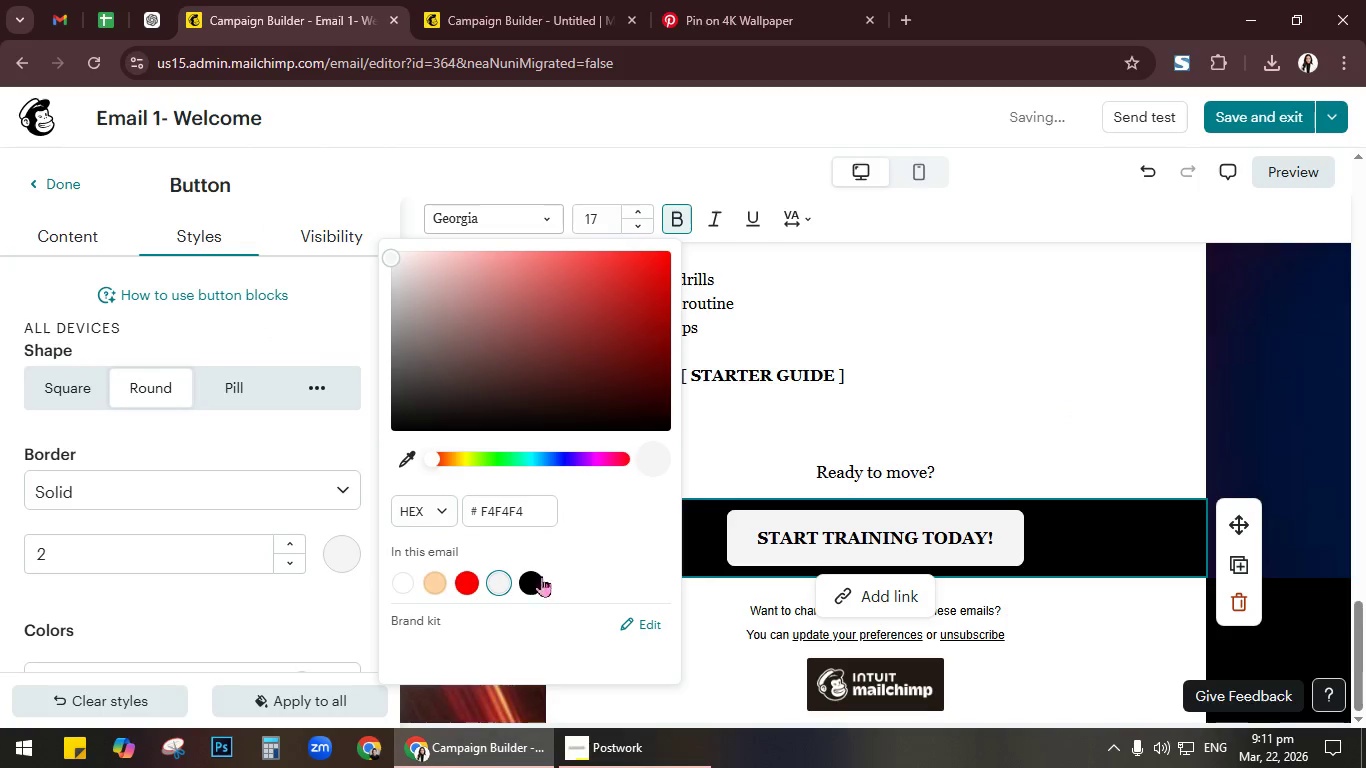 
left_click([339, 560])
 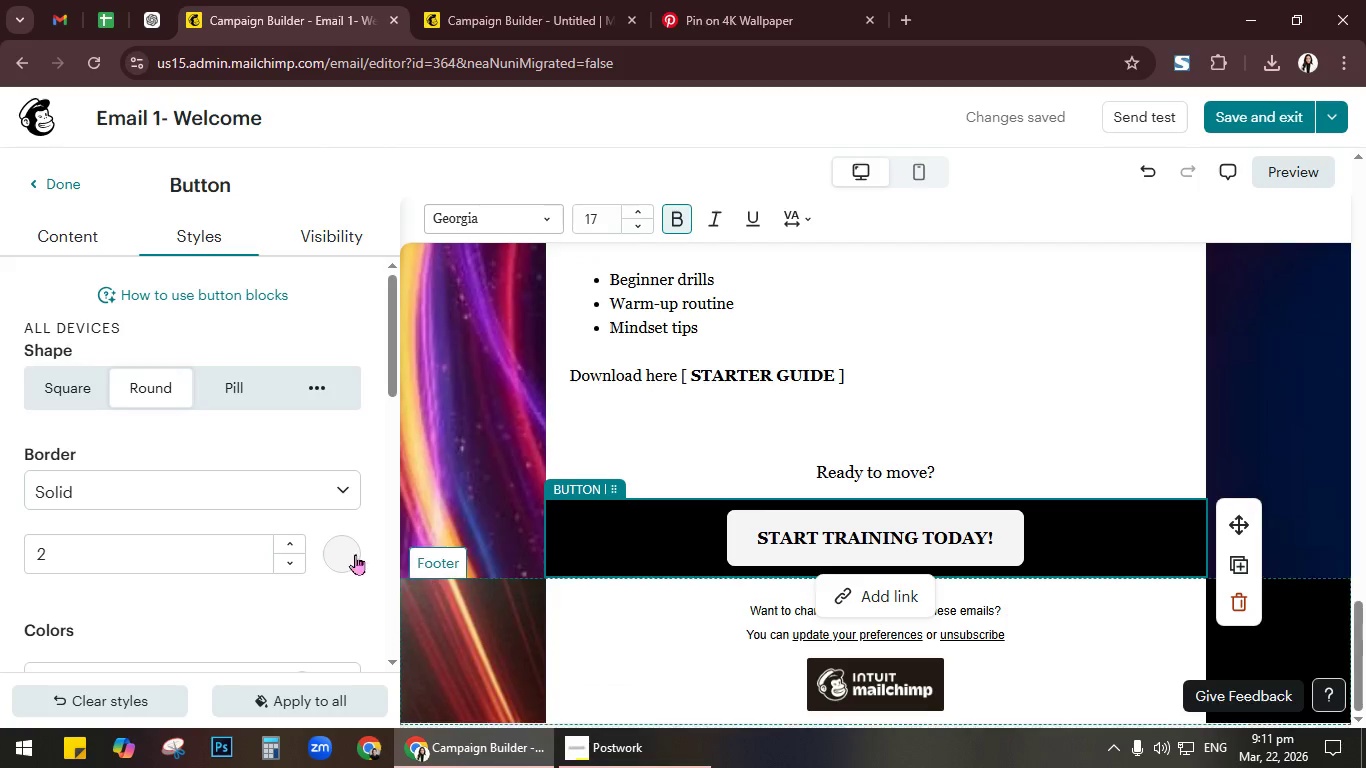 
left_click([343, 554])
 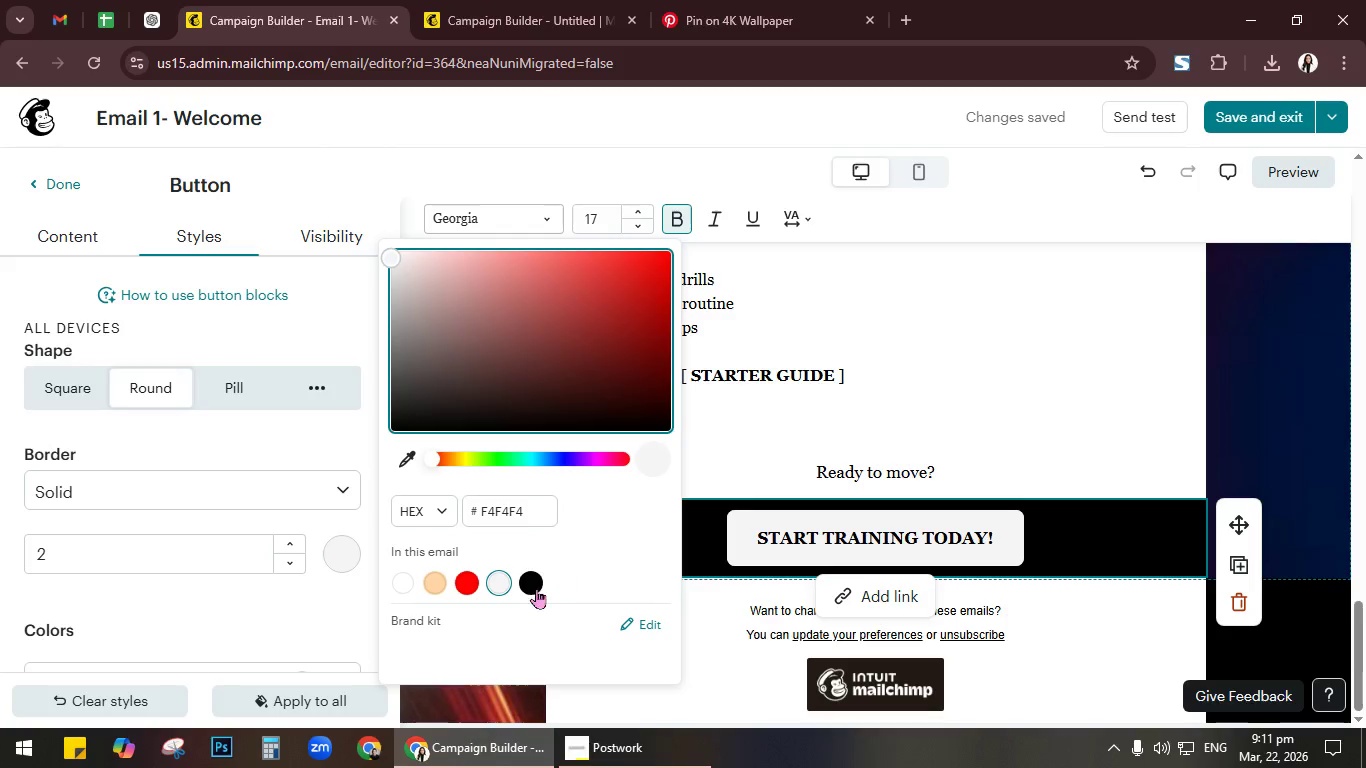 
left_click([523, 590])
 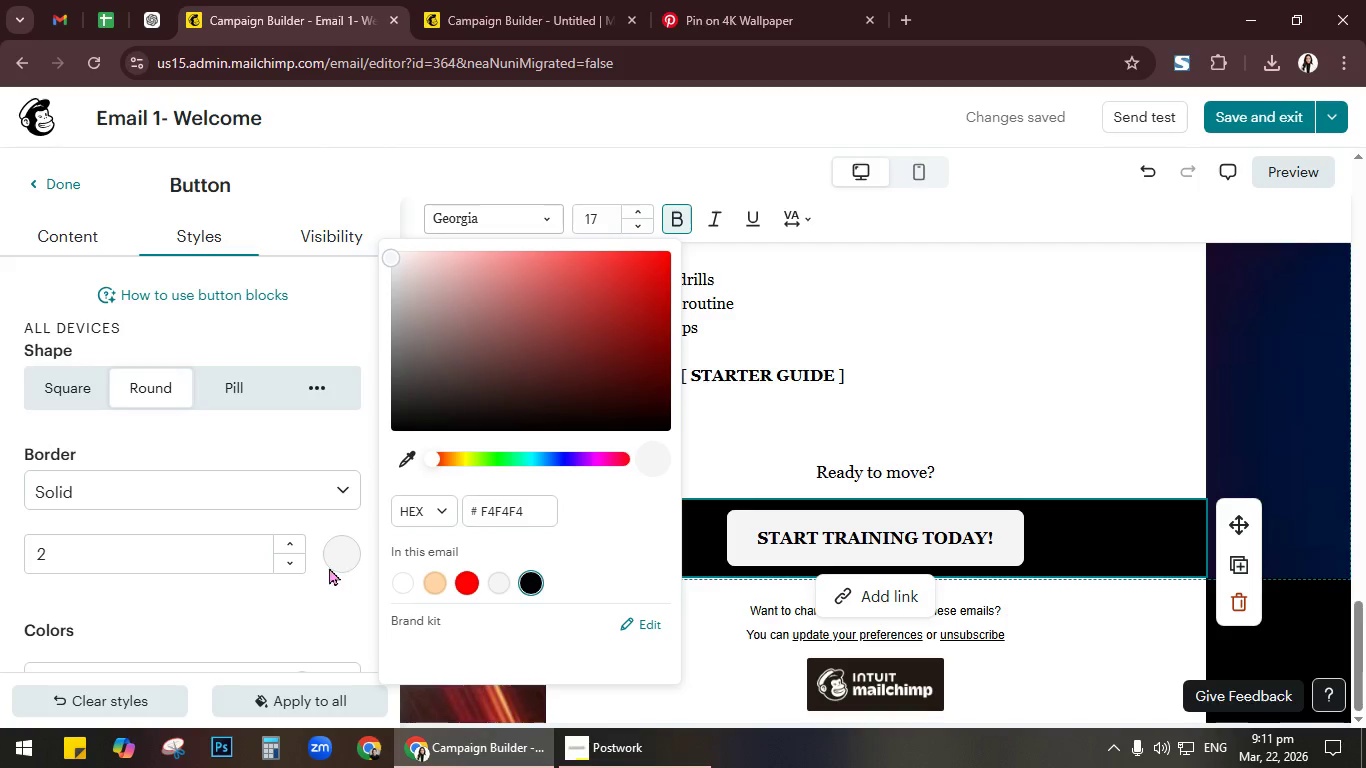 
scroll: coordinate [314, 559], scroll_direction: down, amount: 3.0
 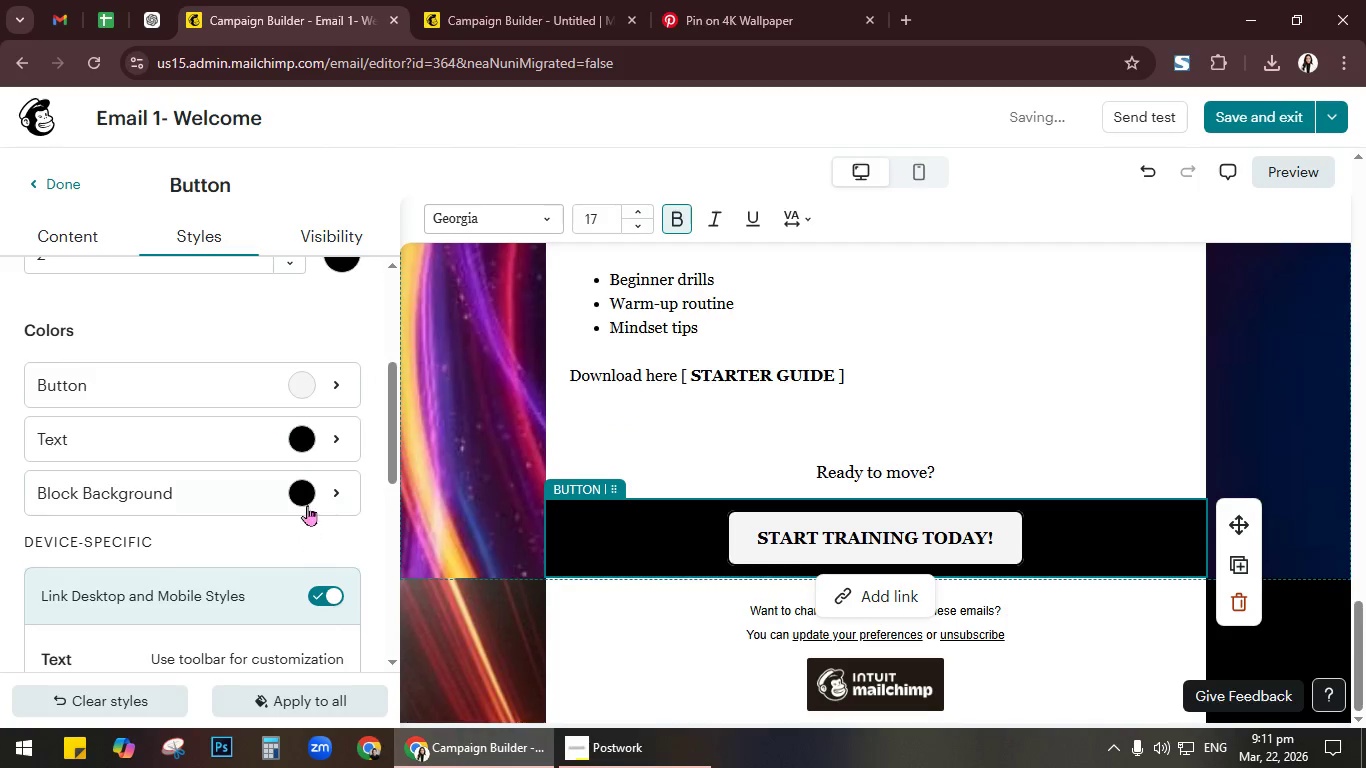 
left_click([307, 494])
 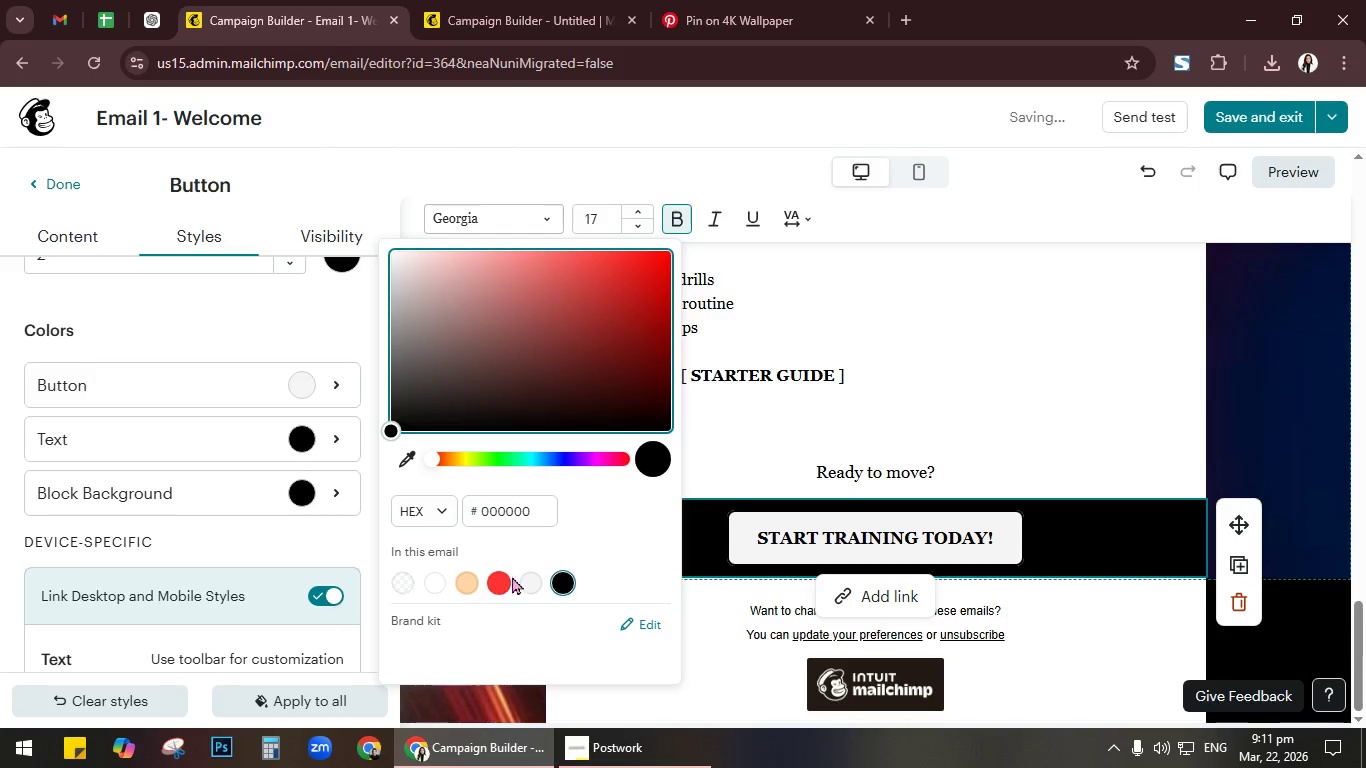 
left_click([435, 584])
 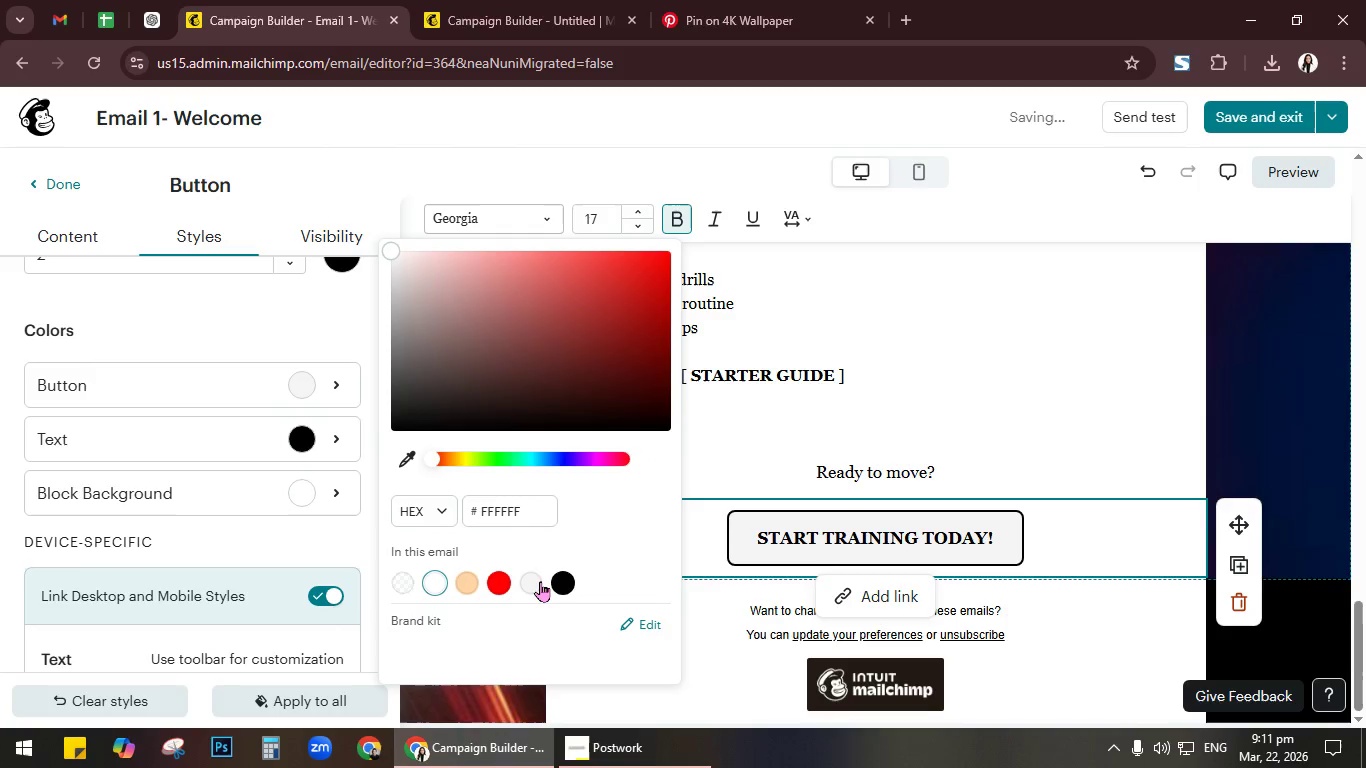 
left_click([533, 581])
 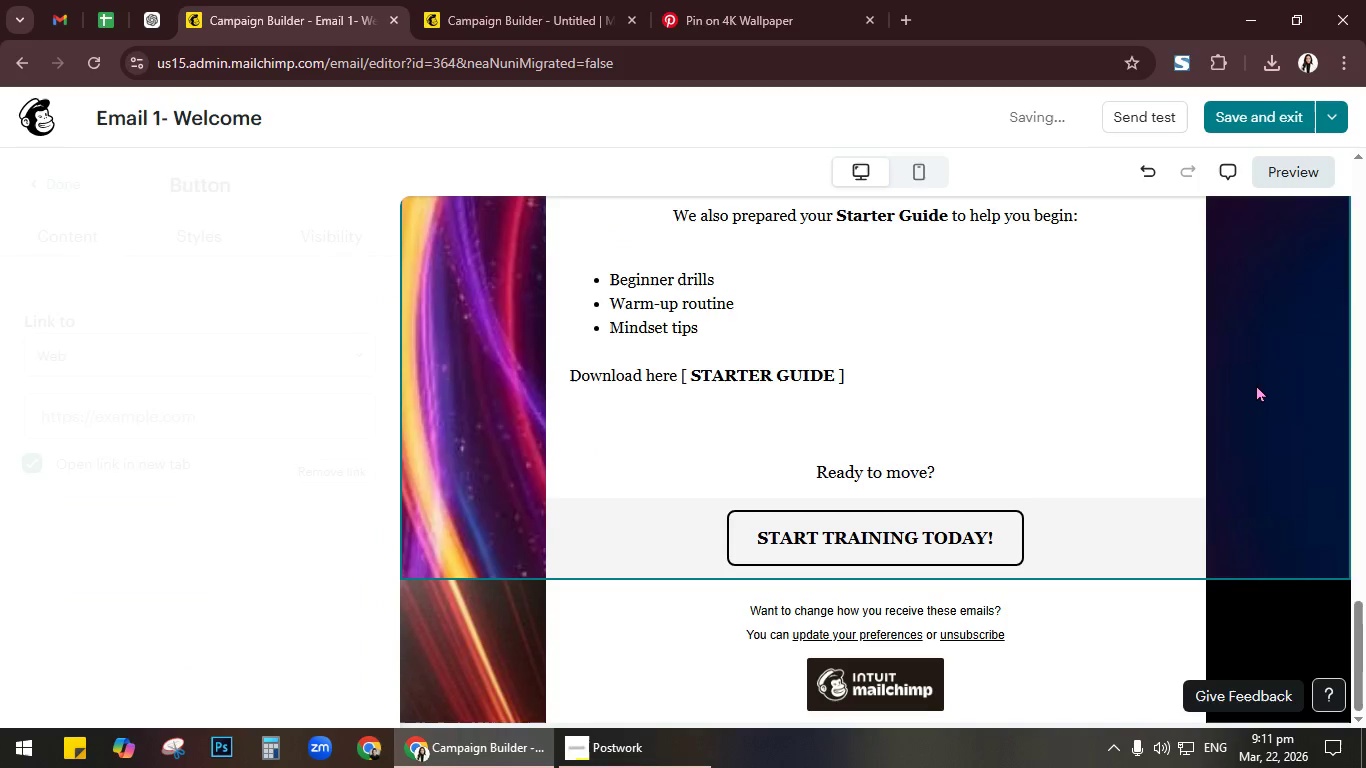 
scroll: coordinate [1252, 385], scroll_direction: up, amount: 2.0
 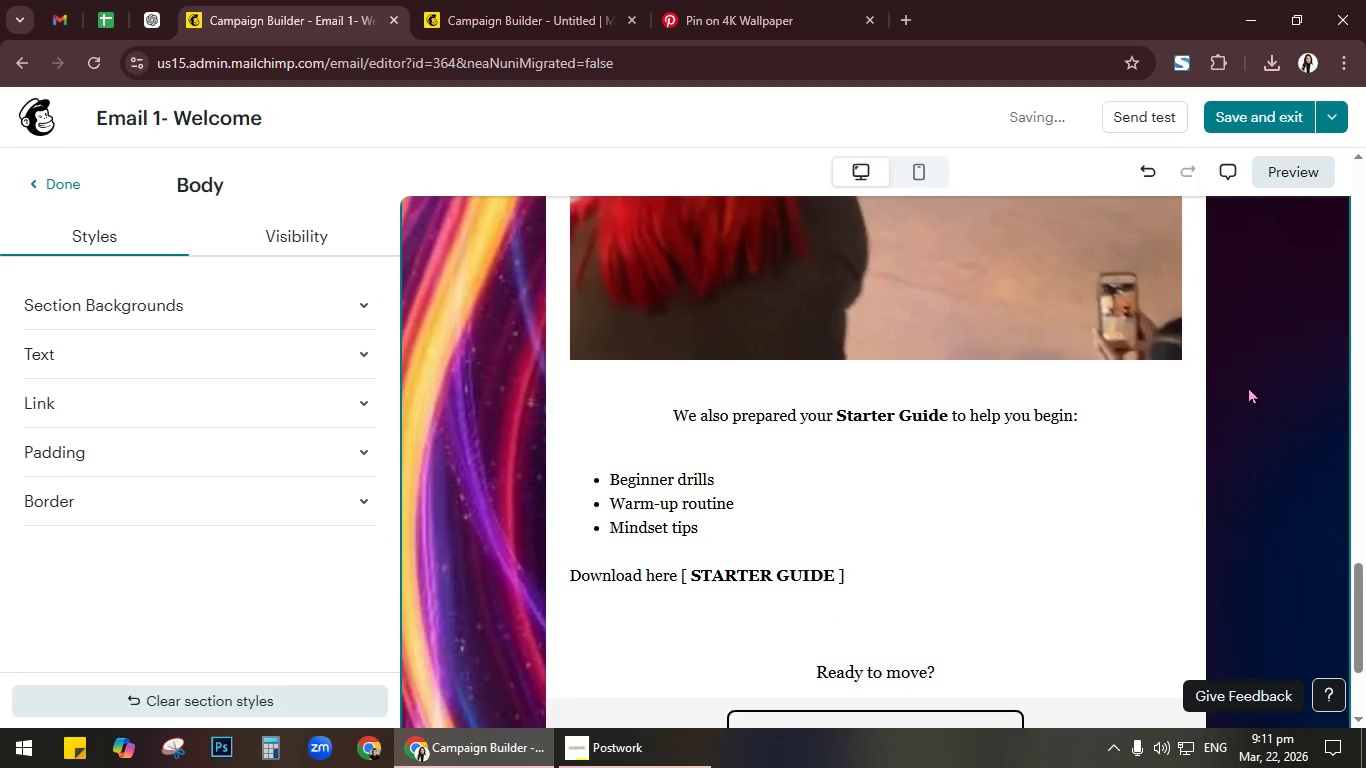 
scroll: coordinate [1248, 386], scroll_direction: down, amount: 4.0
 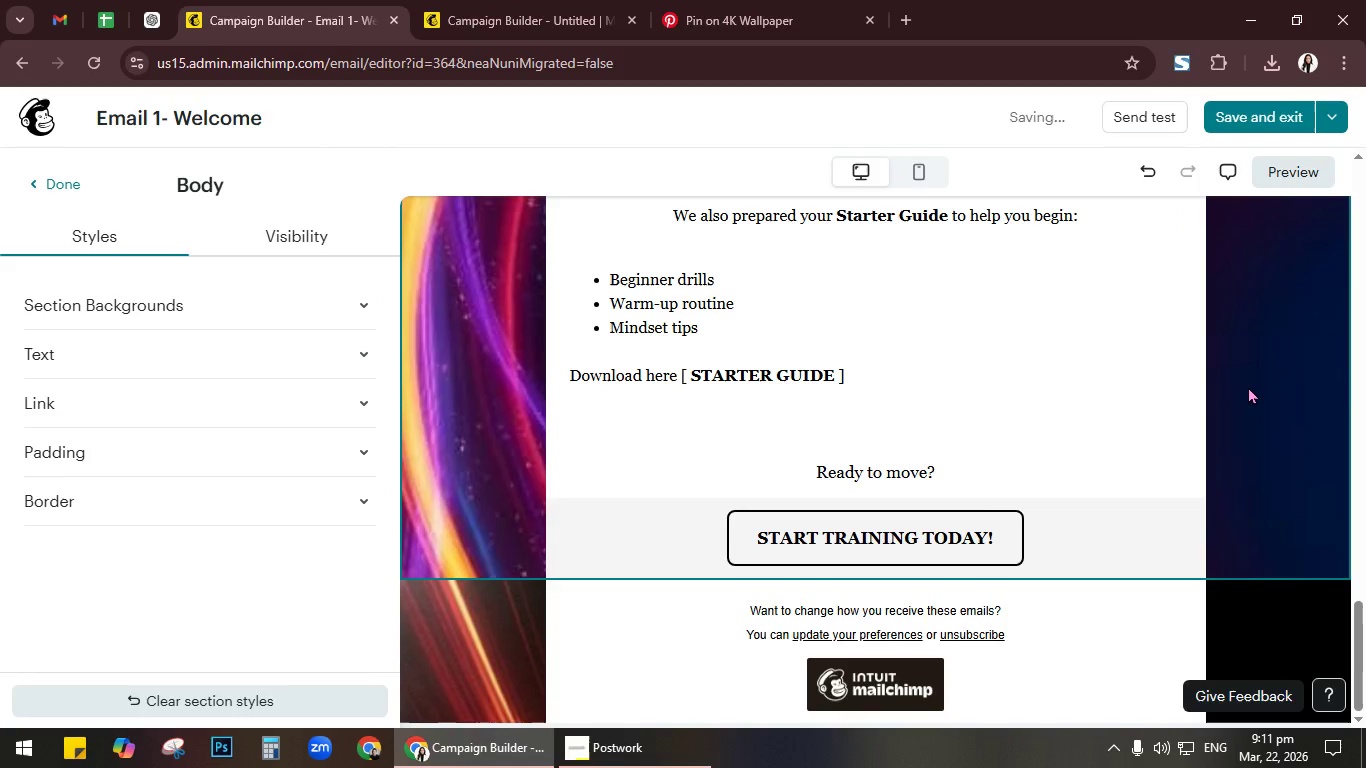 
scroll: coordinate [1247, 386], scroll_direction: up, amount: 18.0
 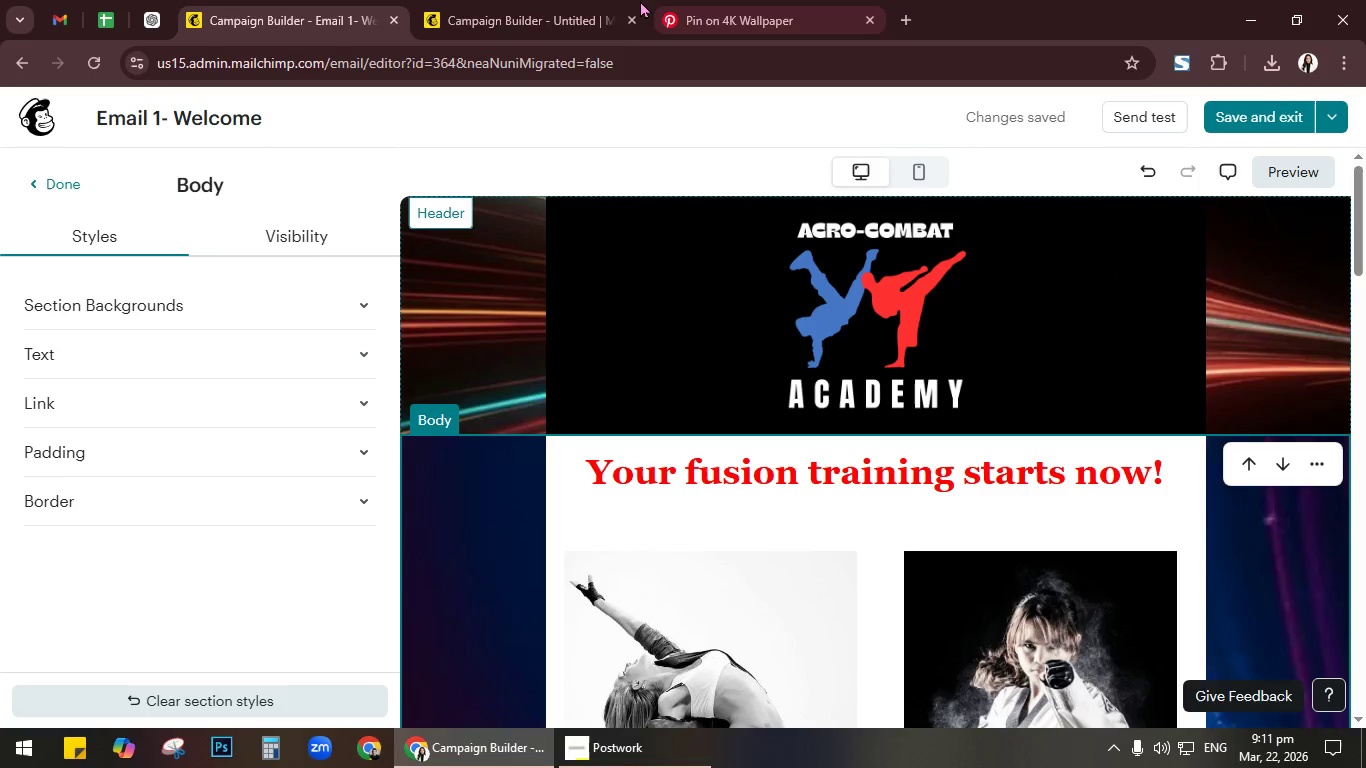 
left_click([598, 0])
 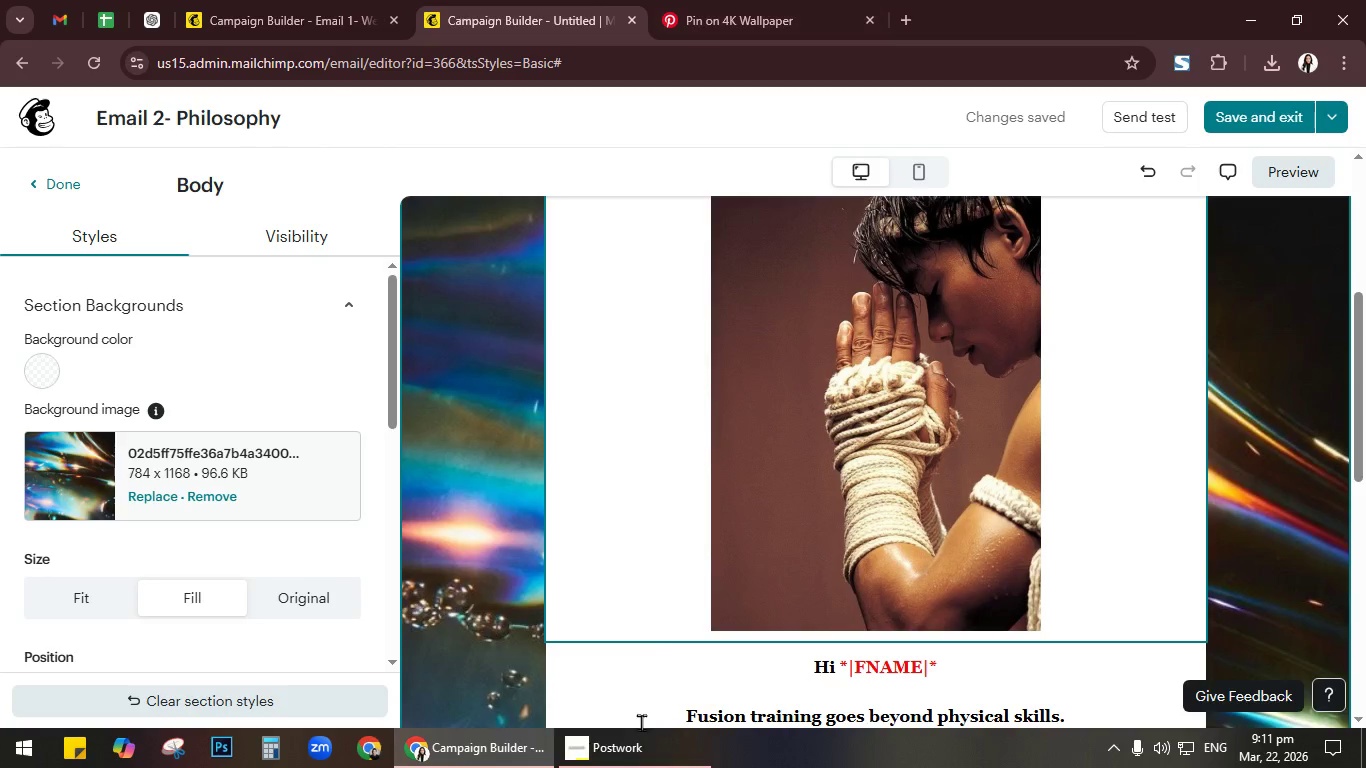 
left_click([636, 766])